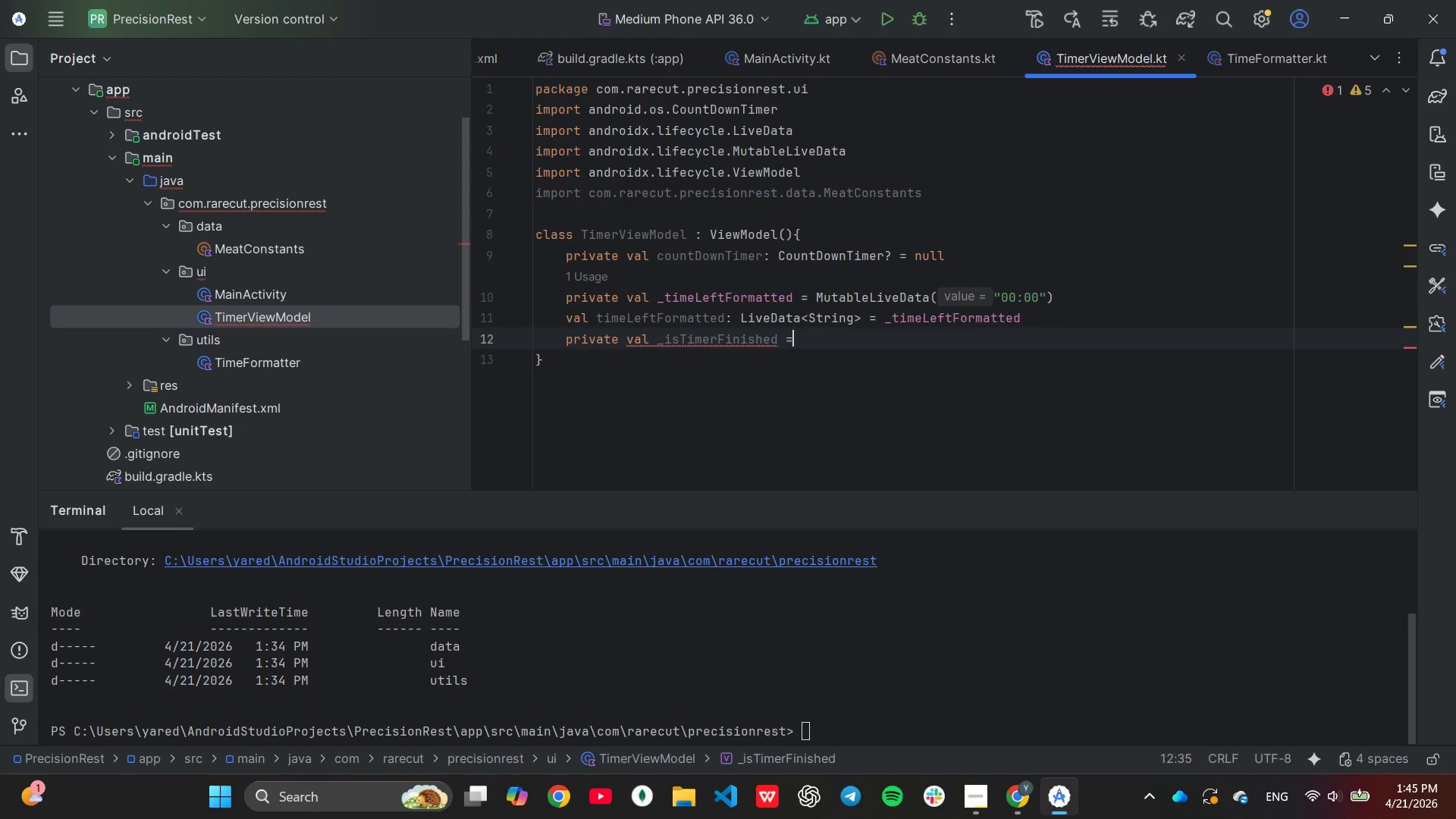 
key(Space)
 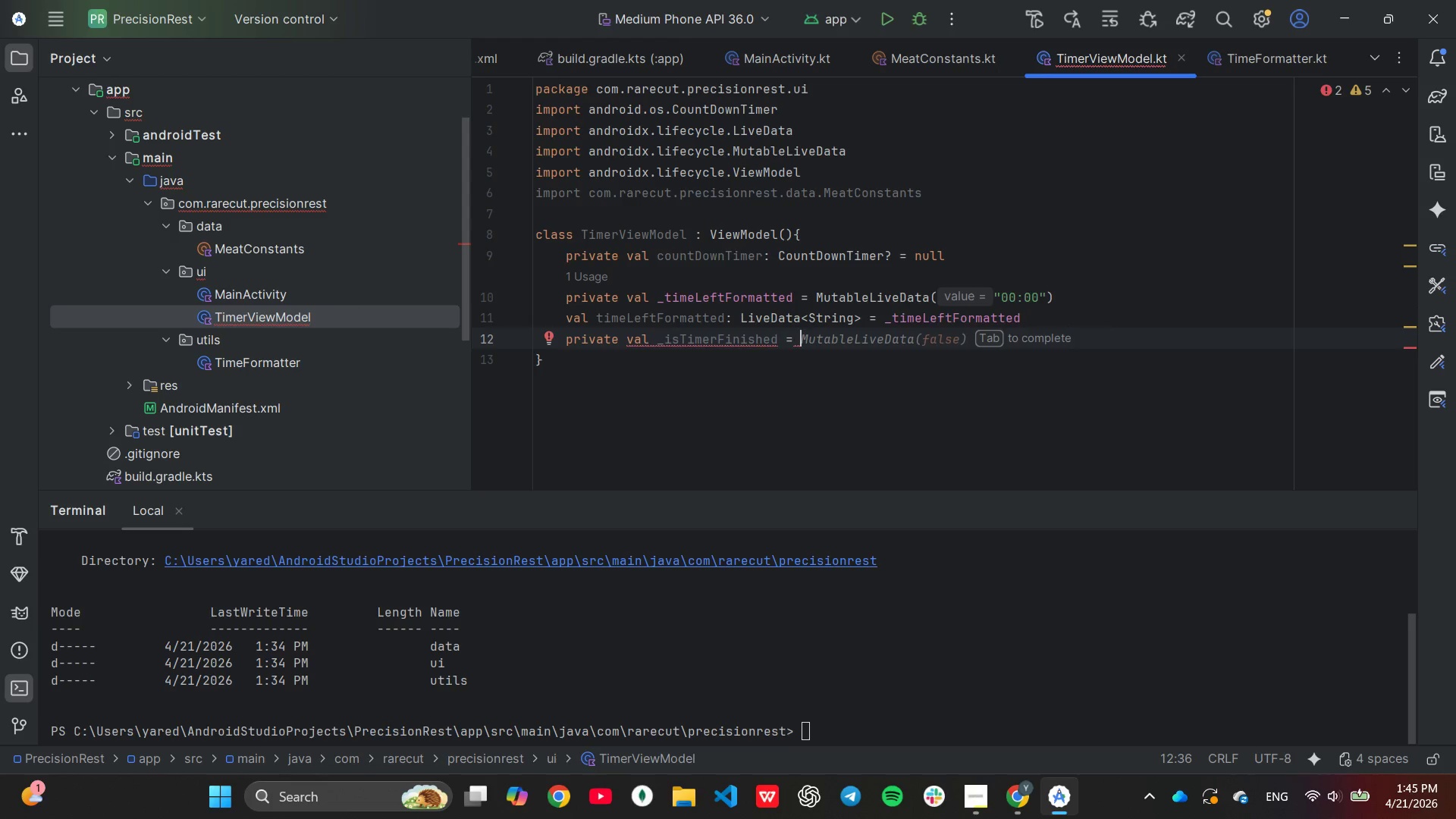 
key(Tab)
 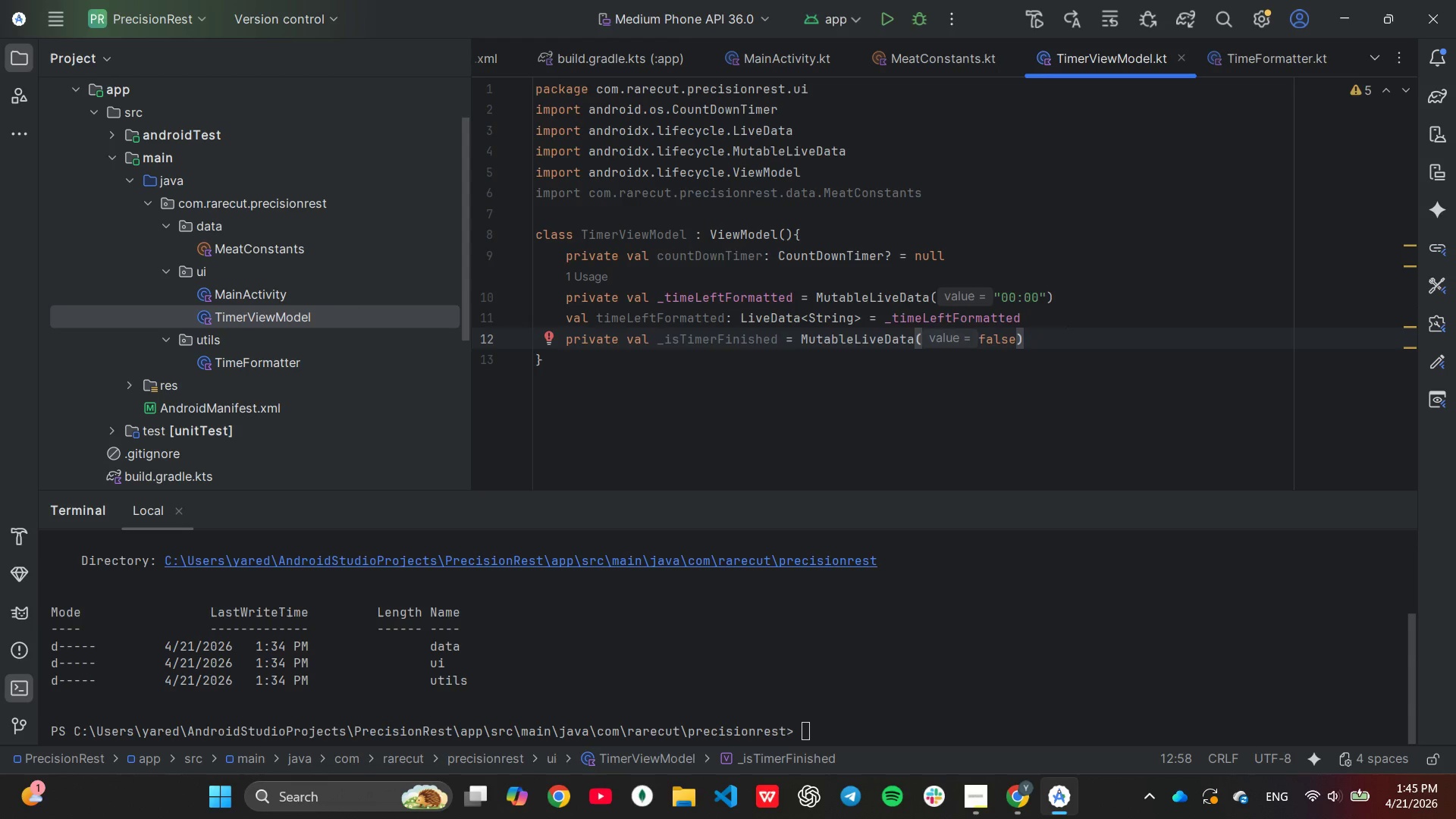 
key(Enter)
 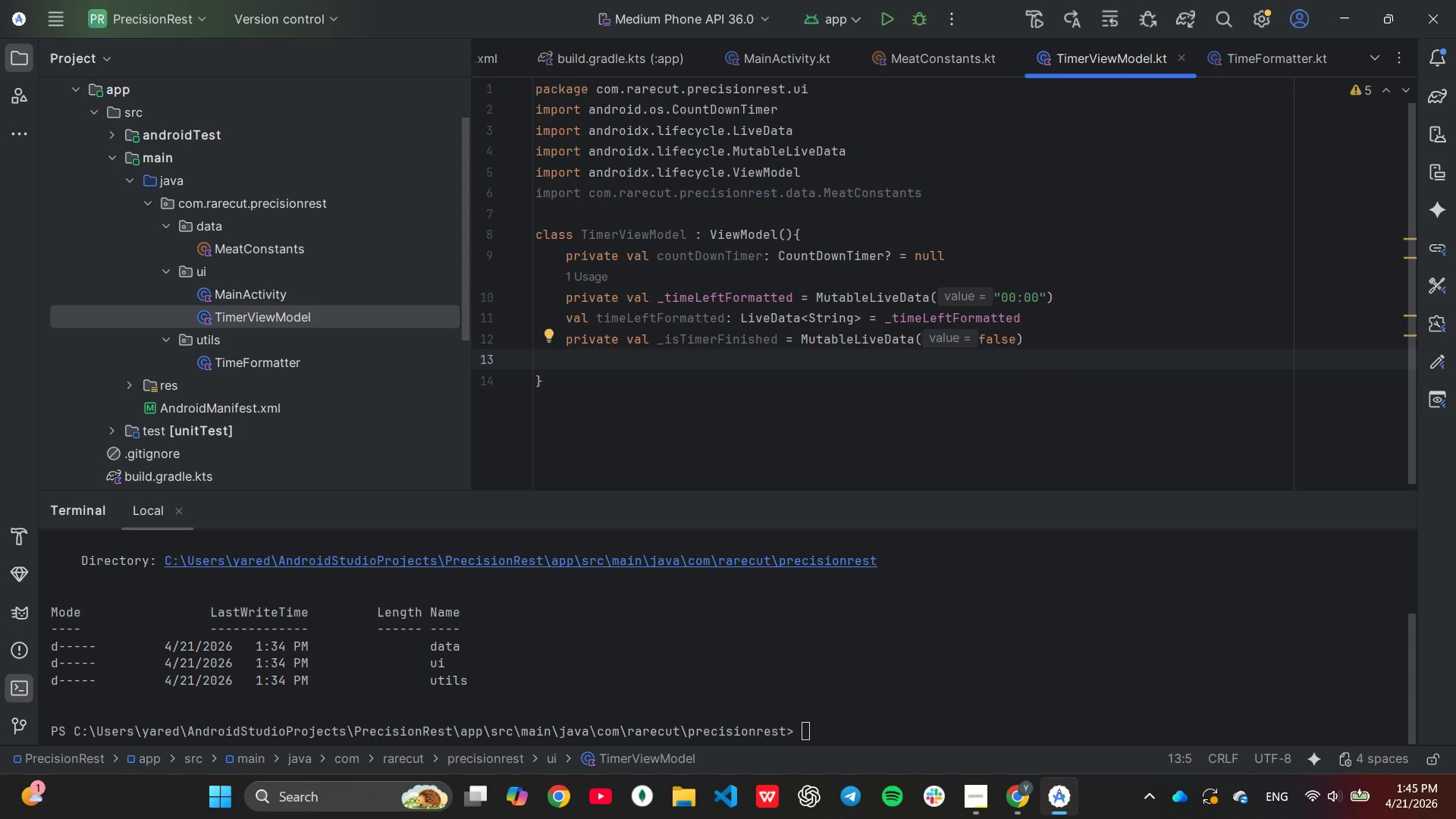 
type(val is)
 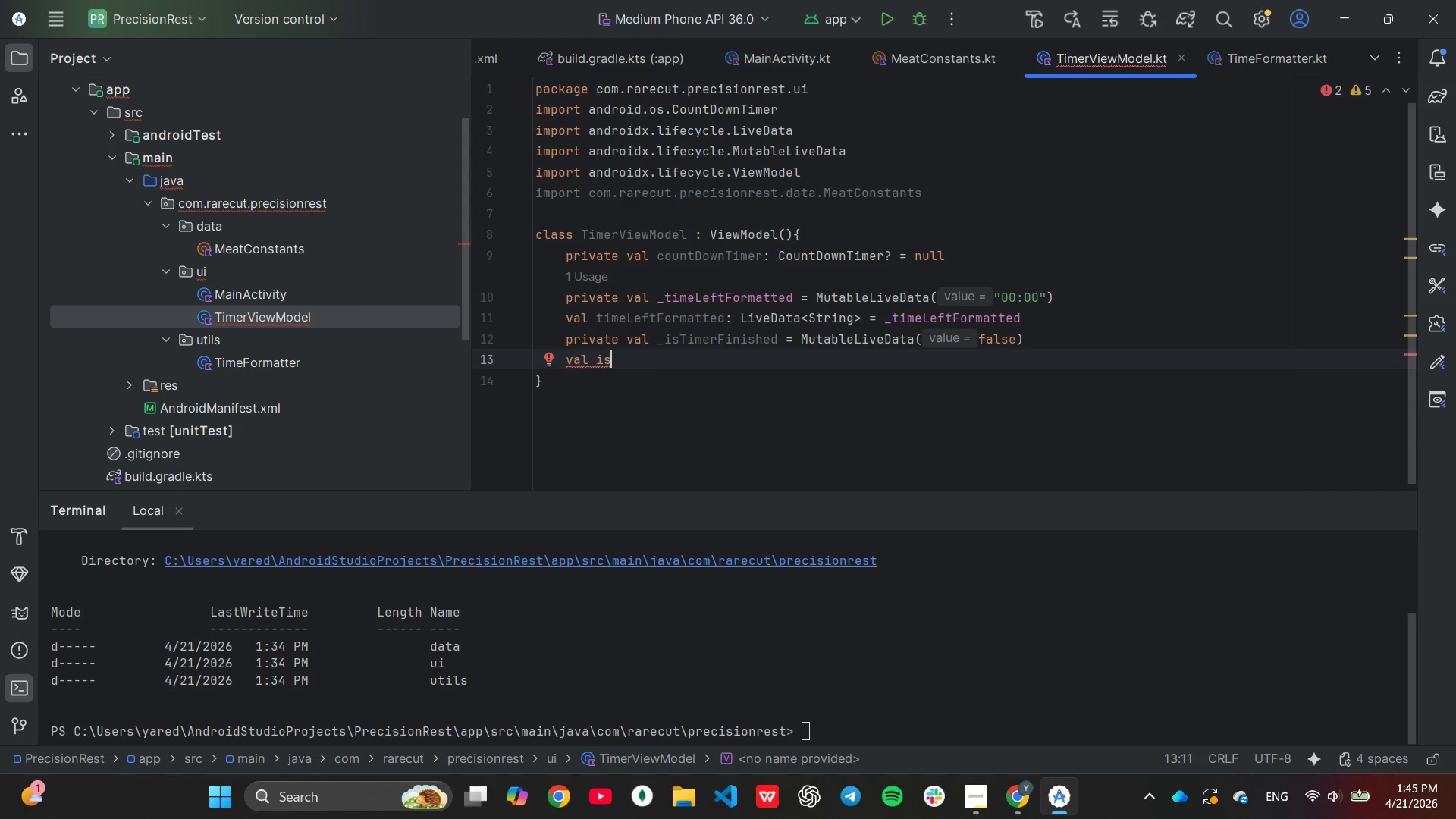 
type(TimerFins)
key(Backspace)
key(Tab)
 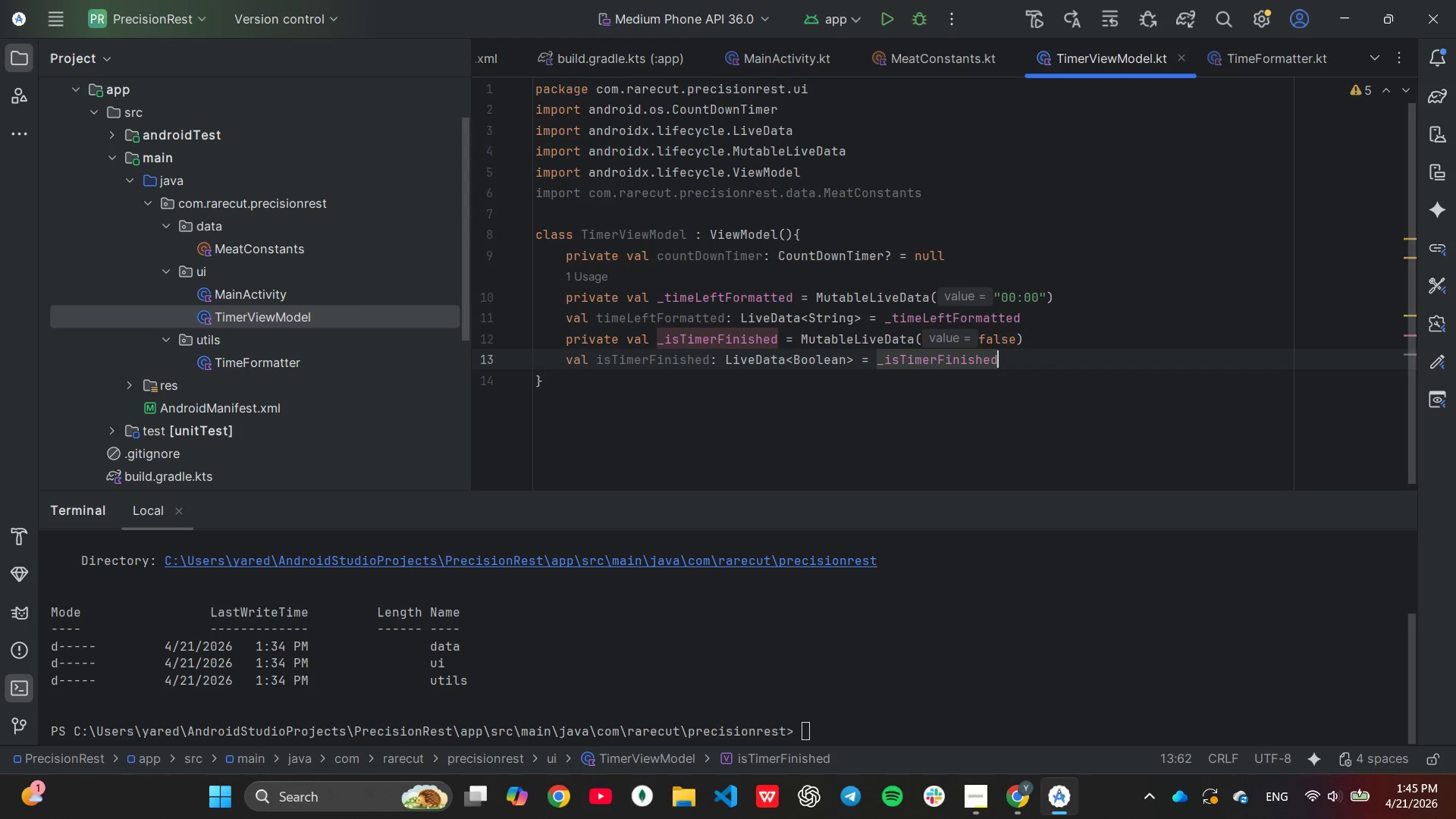 
wait(8.55)
 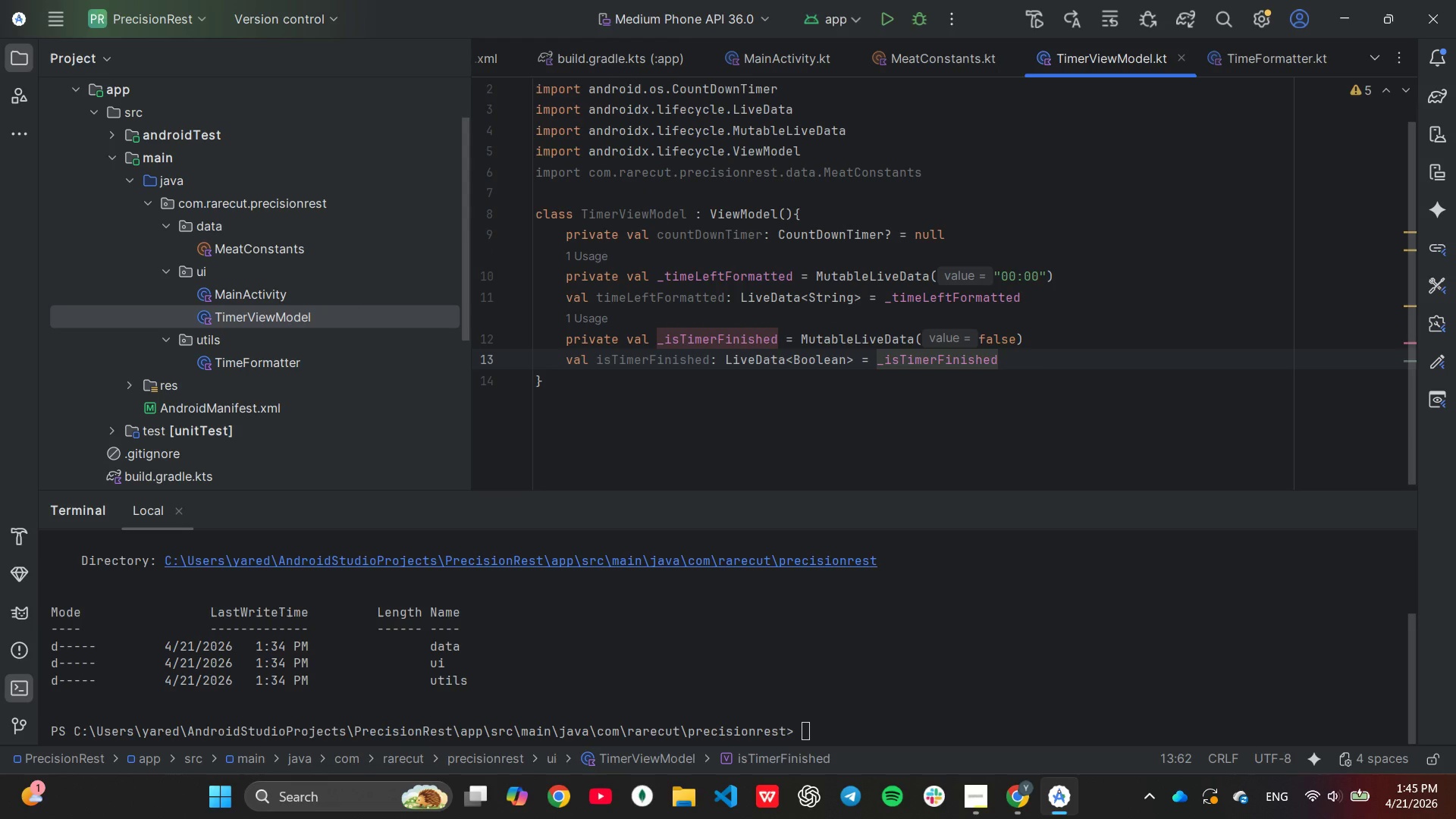 
key(Enter)
 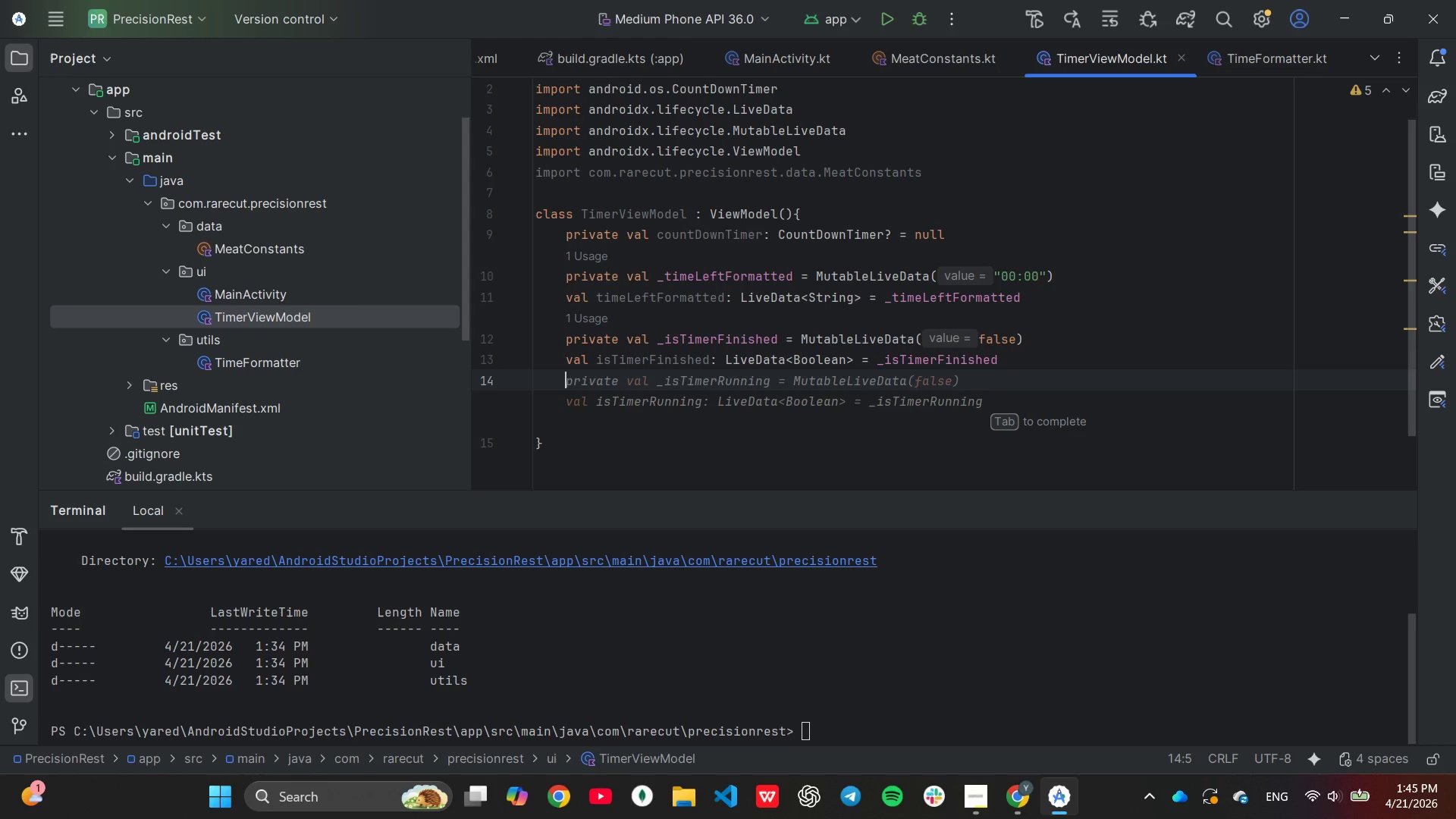 
wait(5.64)
 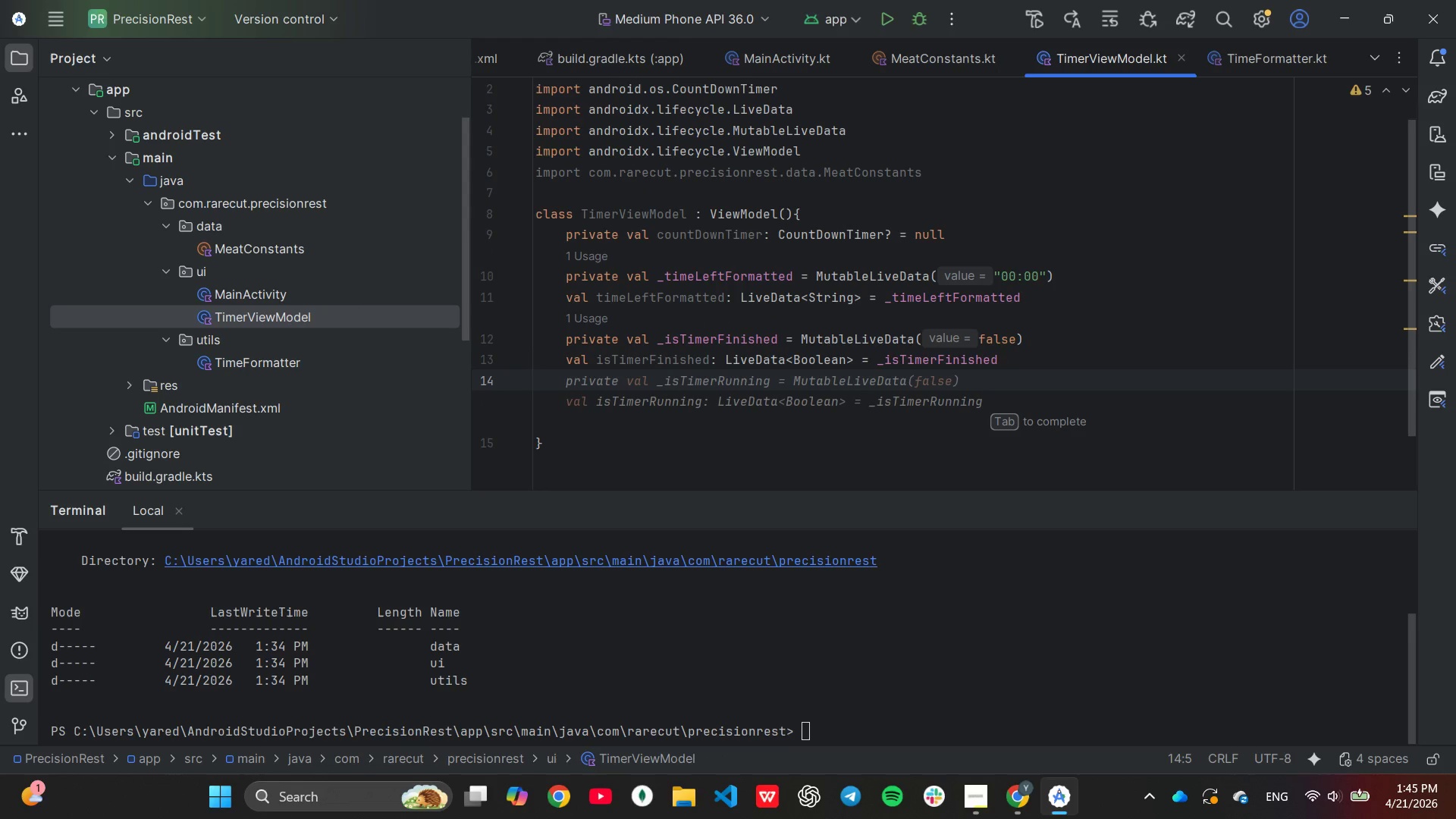 
key(Enter)
 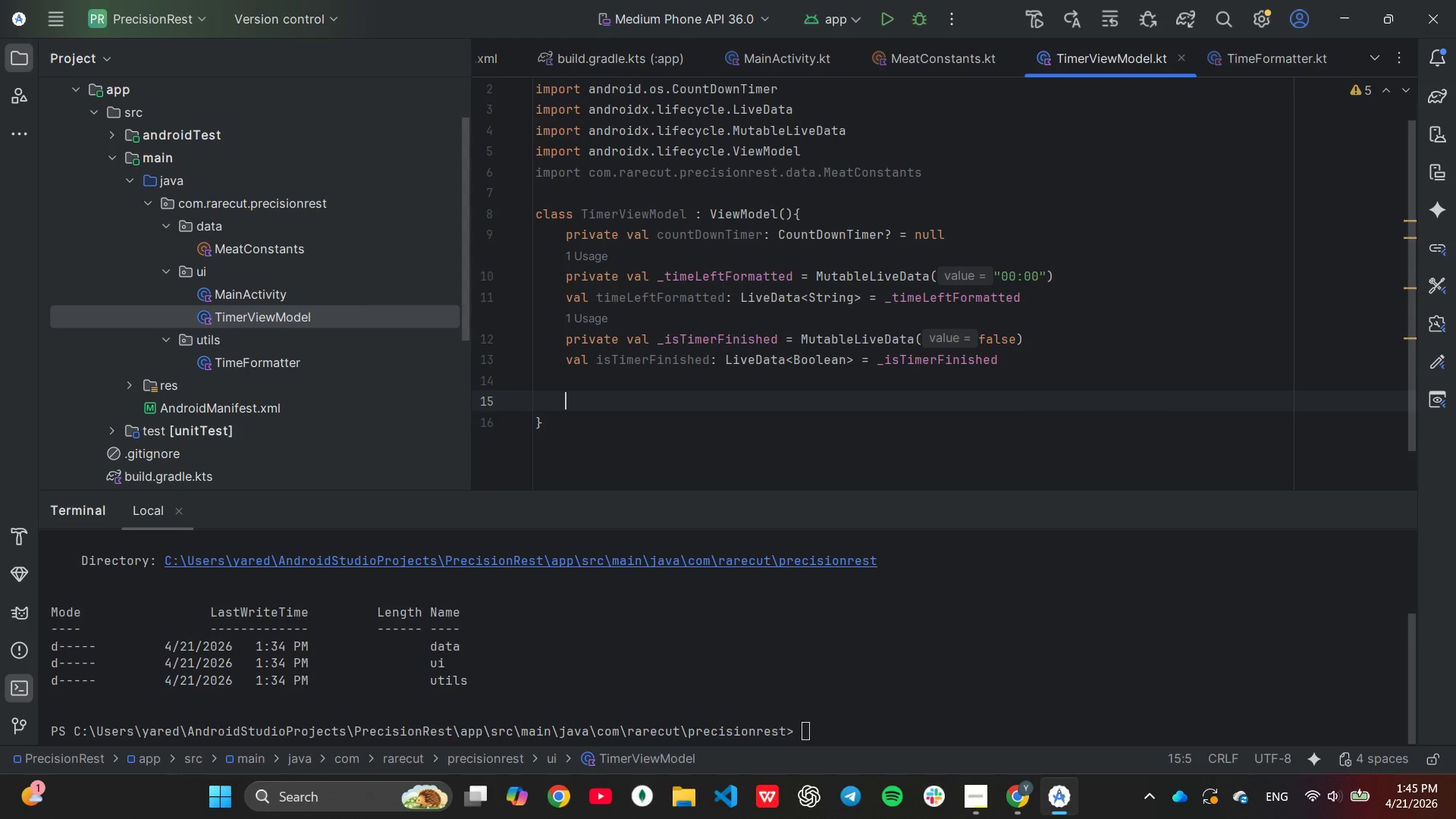 
type(fun startTimer(weight: Double, don)
 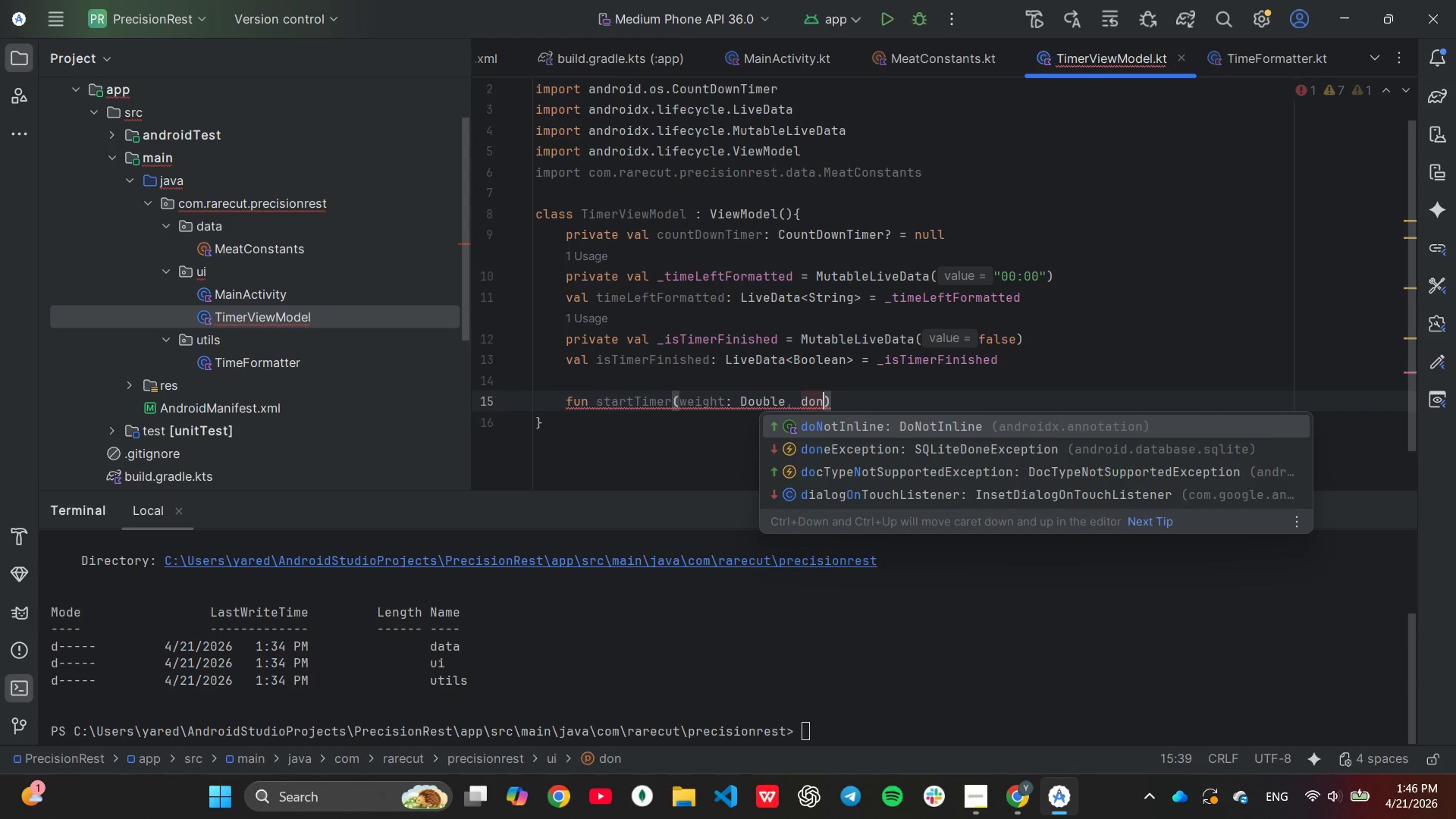 
type(enessIndes:Int)
 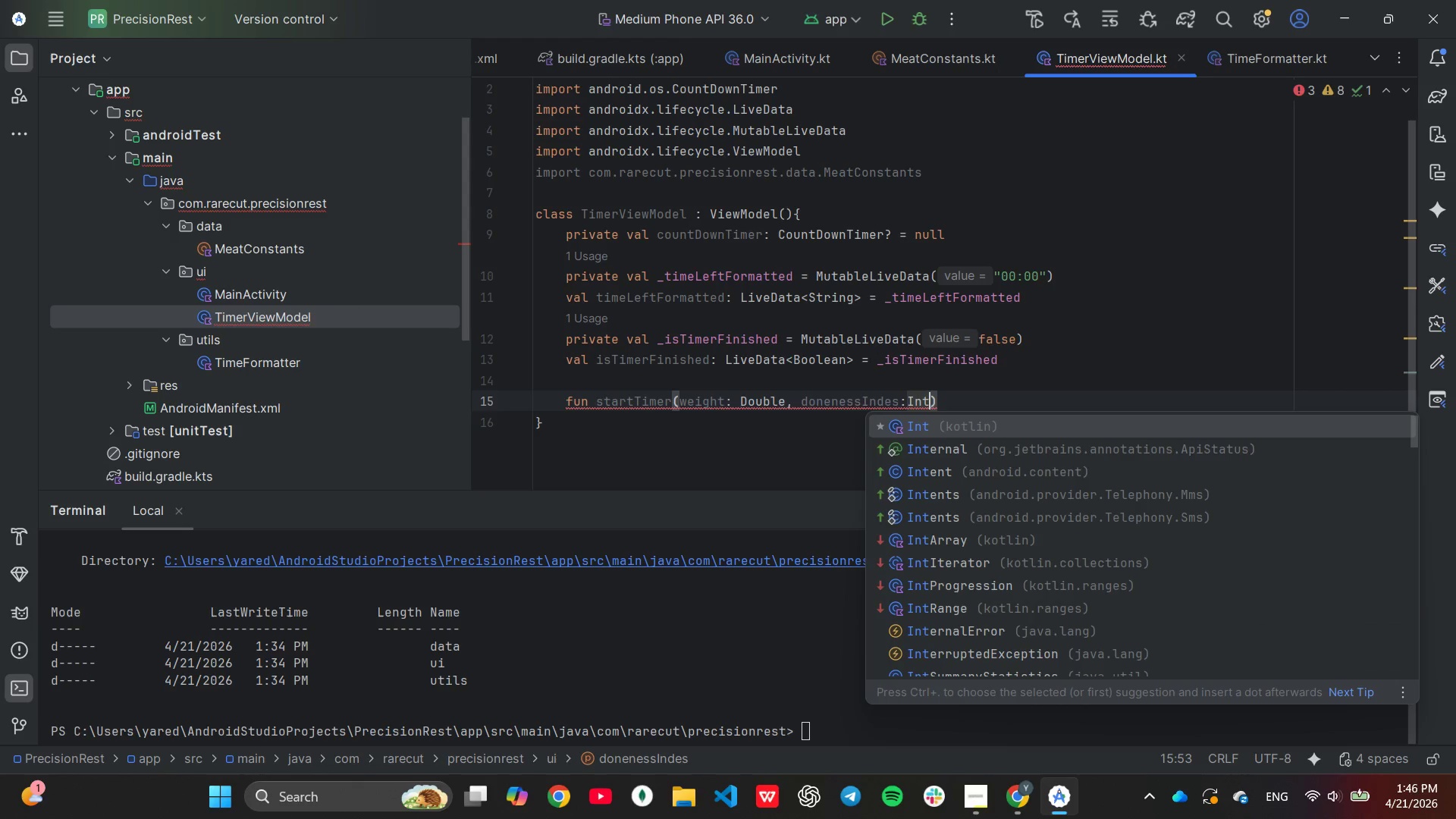 
key(ArrowLeft)
 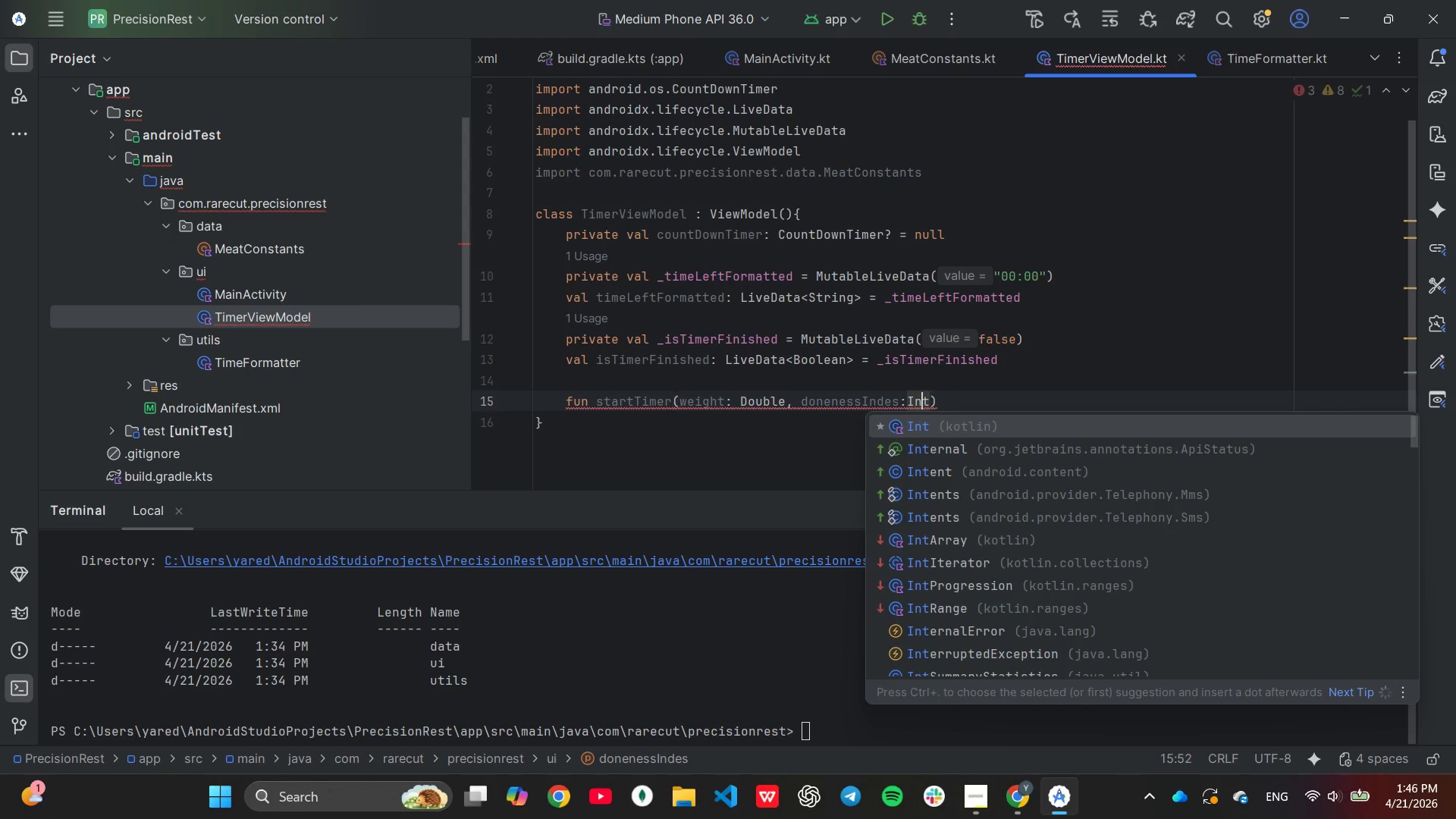 
key(ArrowLeft)
 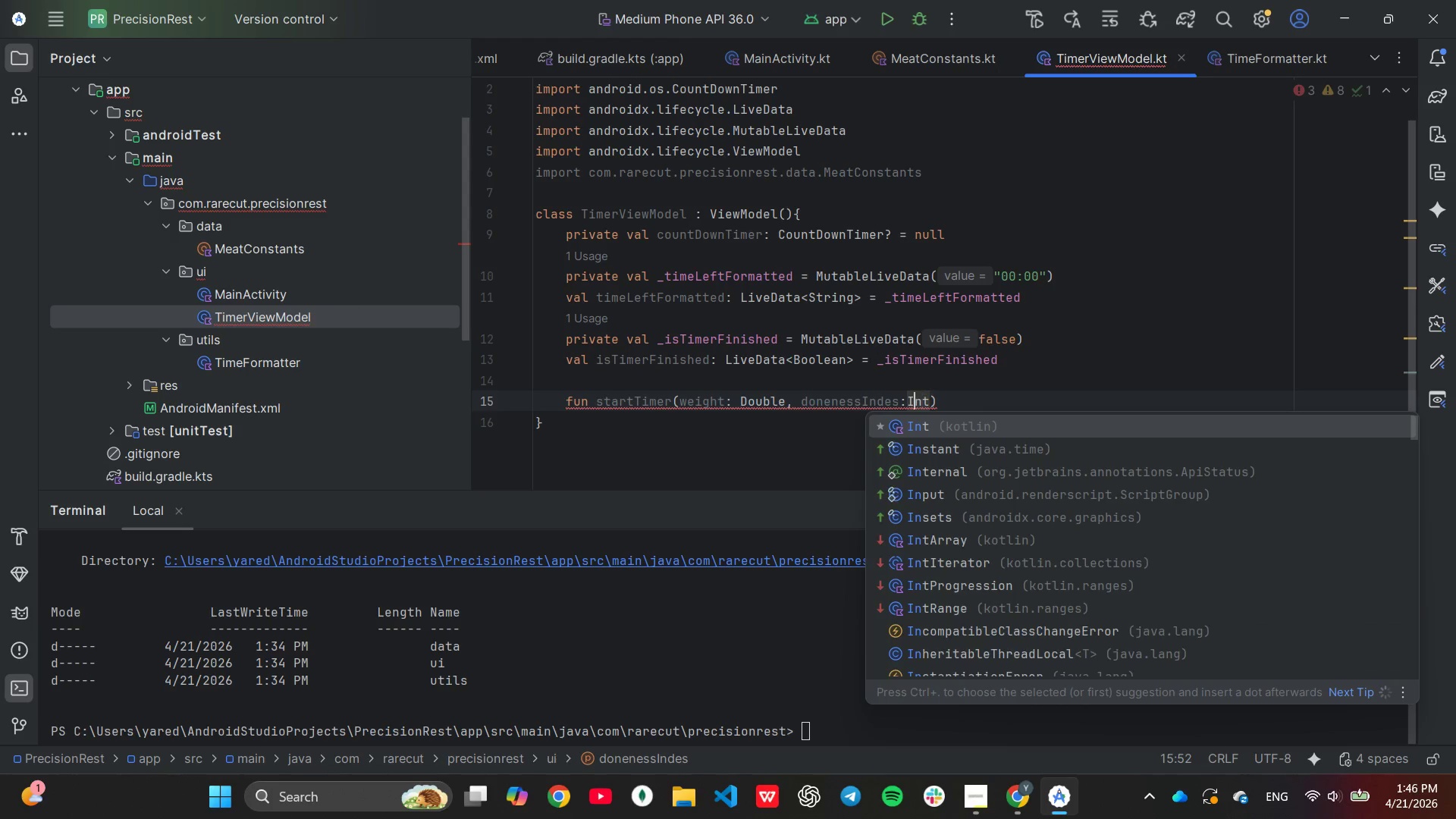 
key(ArrowLeft)
 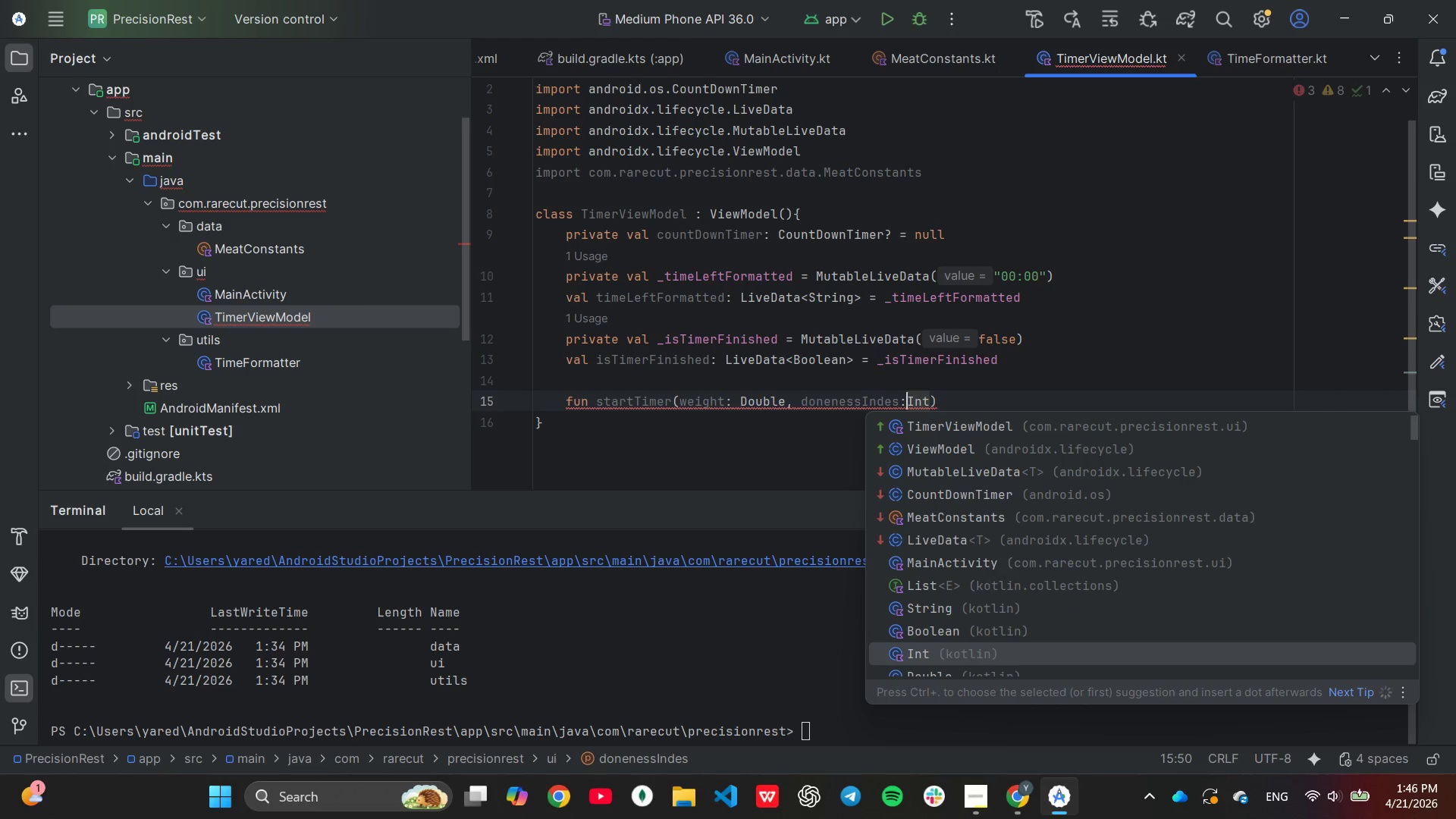 
key(ArrowRight)
 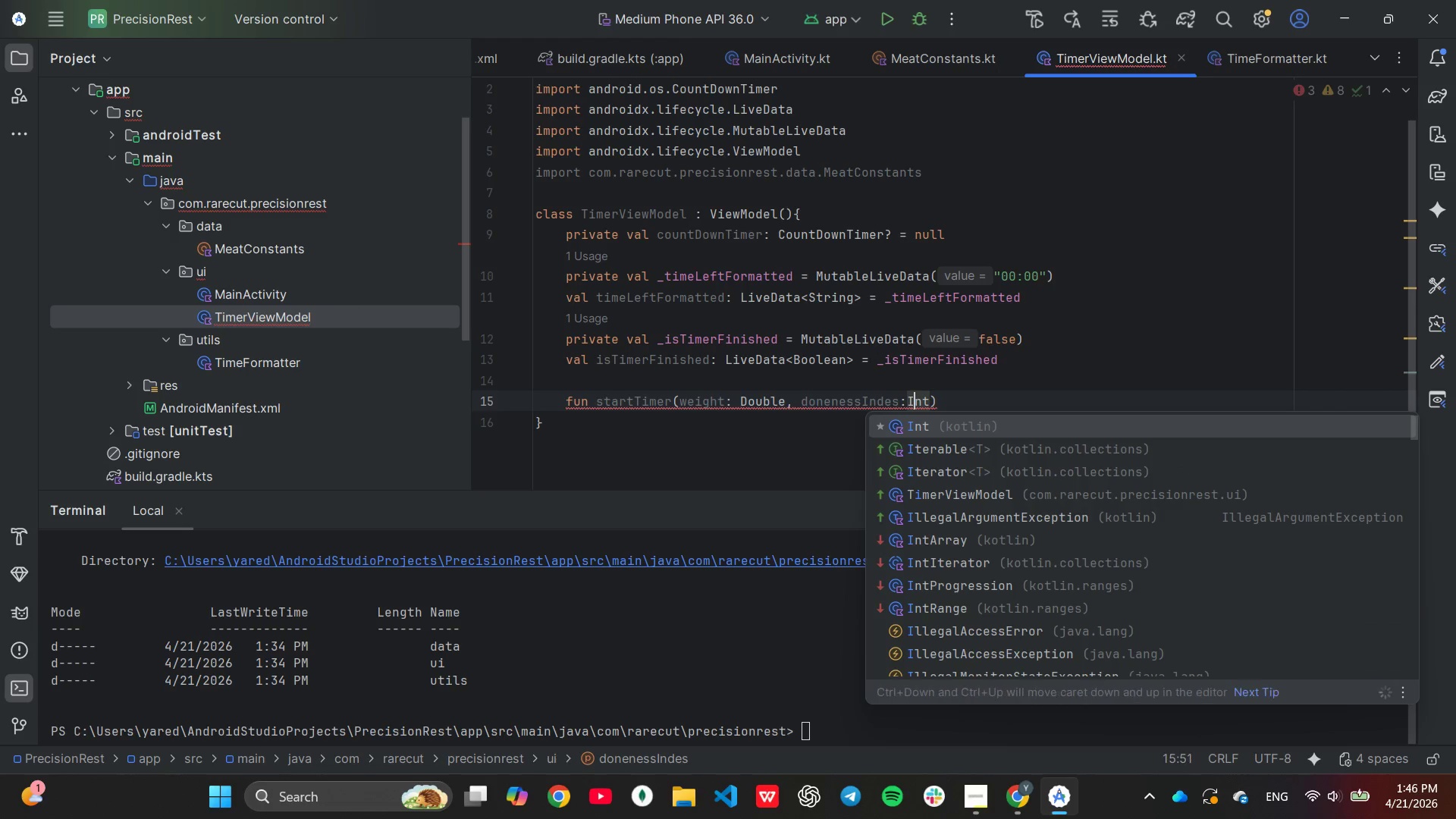 
key(ArrowRight)
 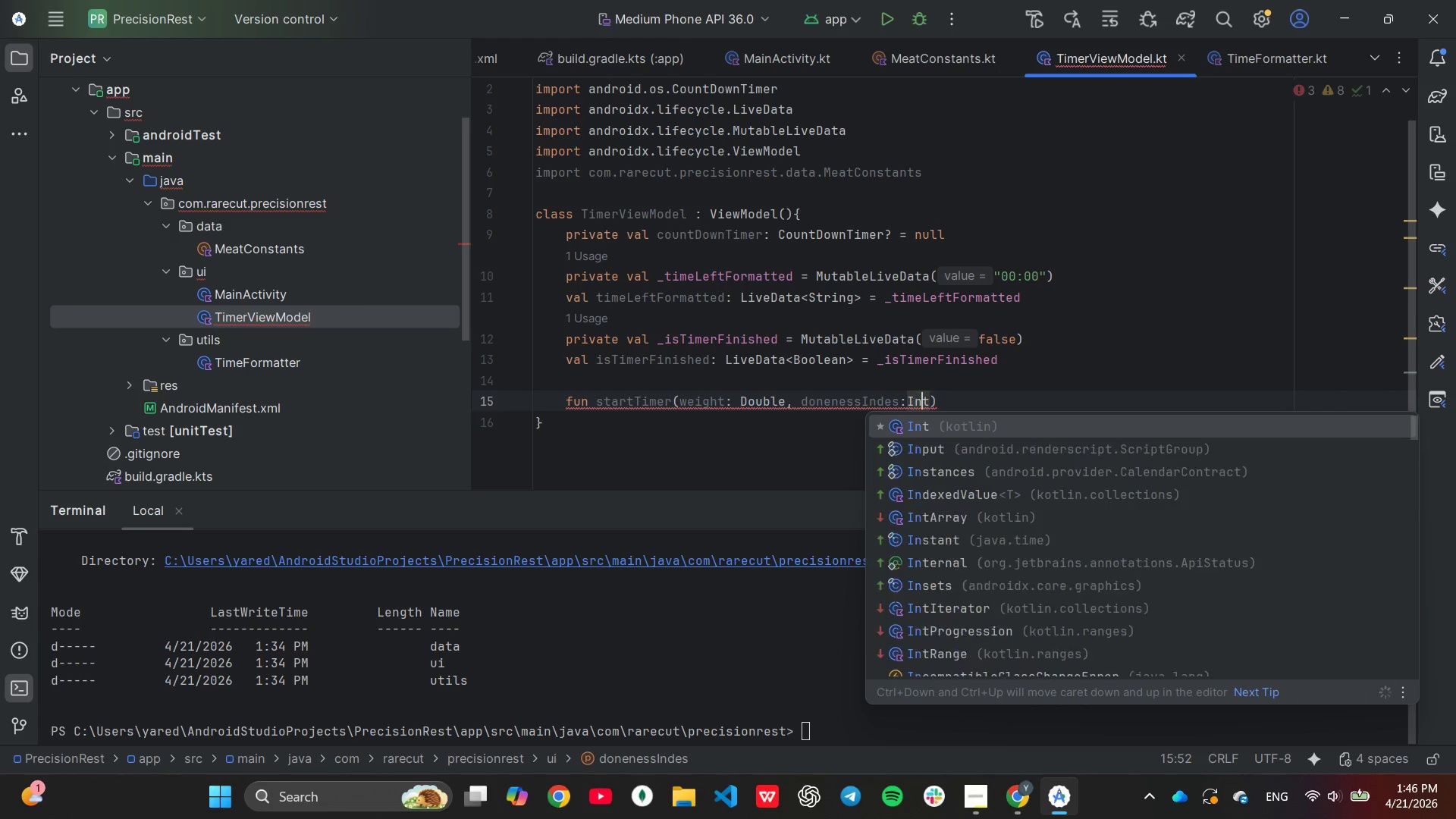 
key(ArrowRight)
 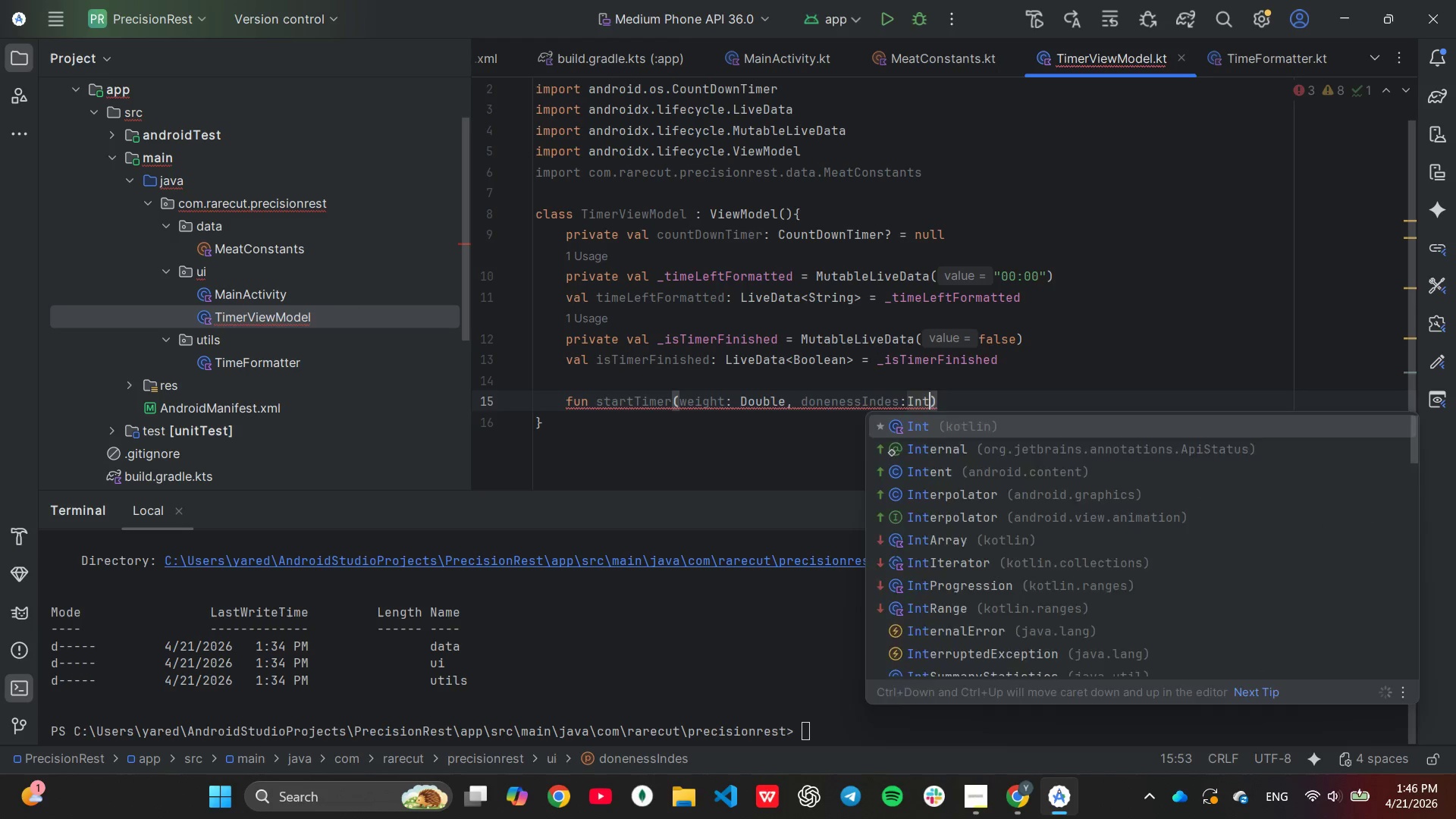 
key(ArrowRight)
 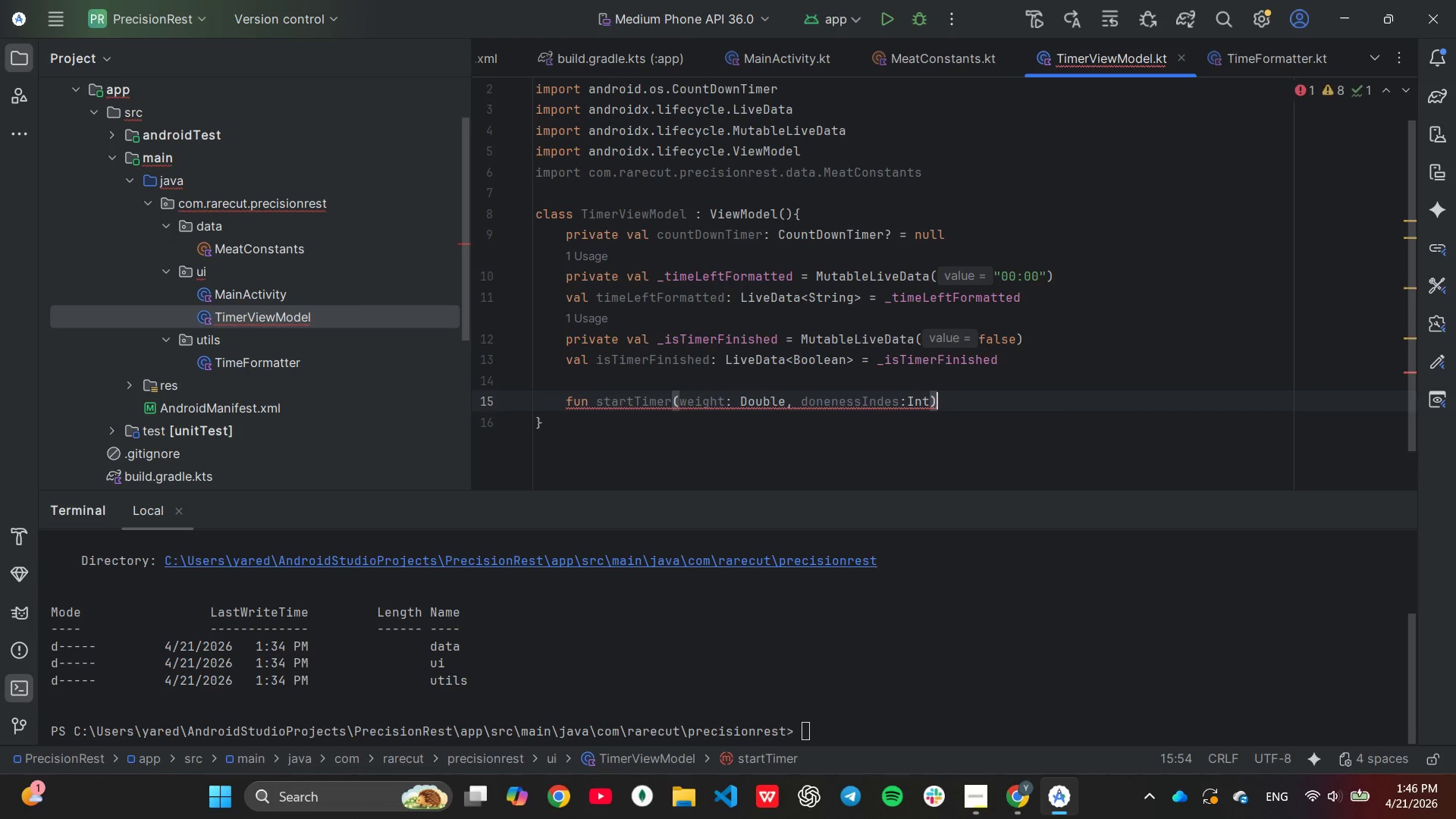 
key(Shift+BracketLeft)
 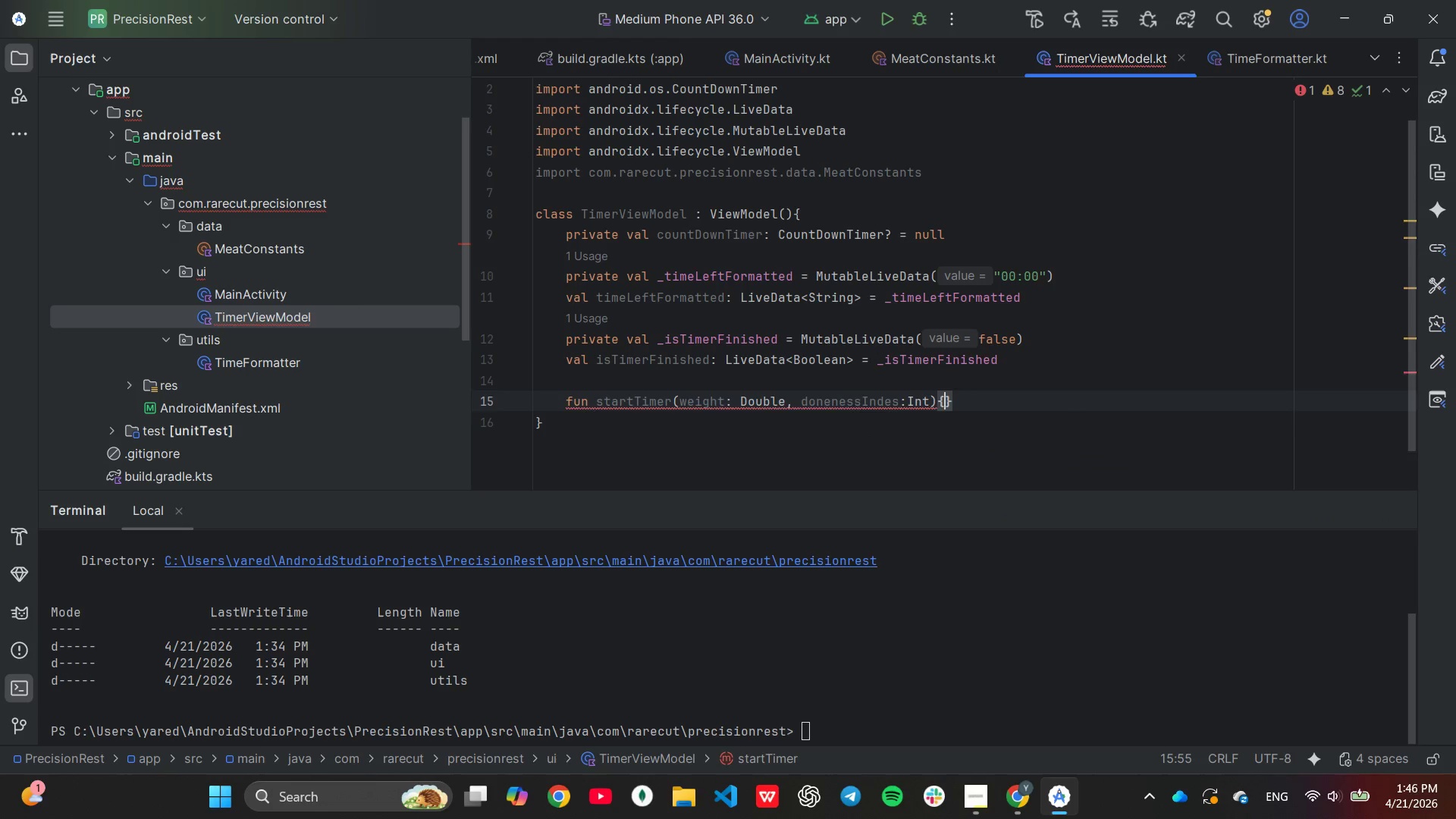 
key(Enter)
 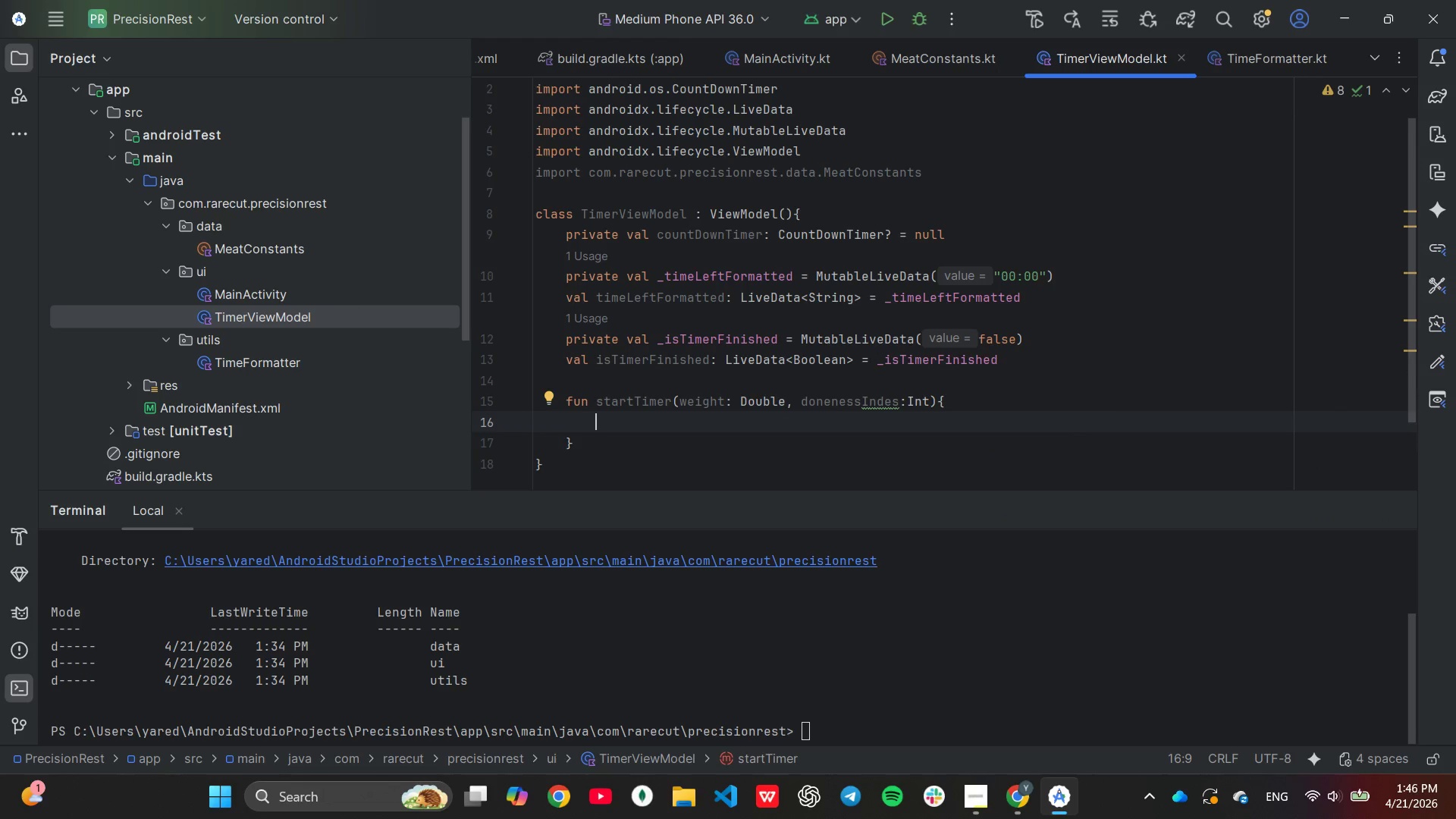 
key(ArrowUp)
 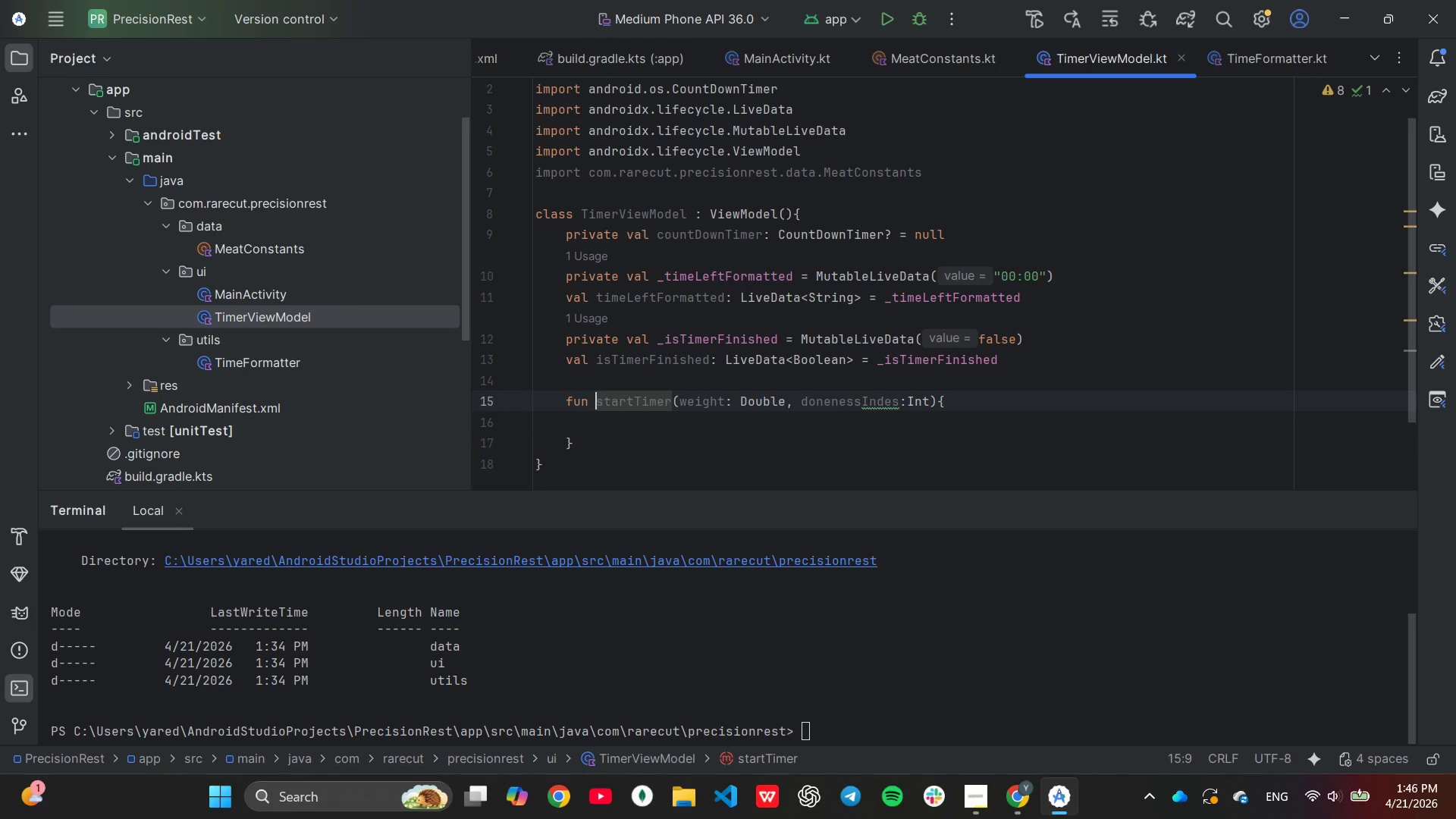 
key(End)
 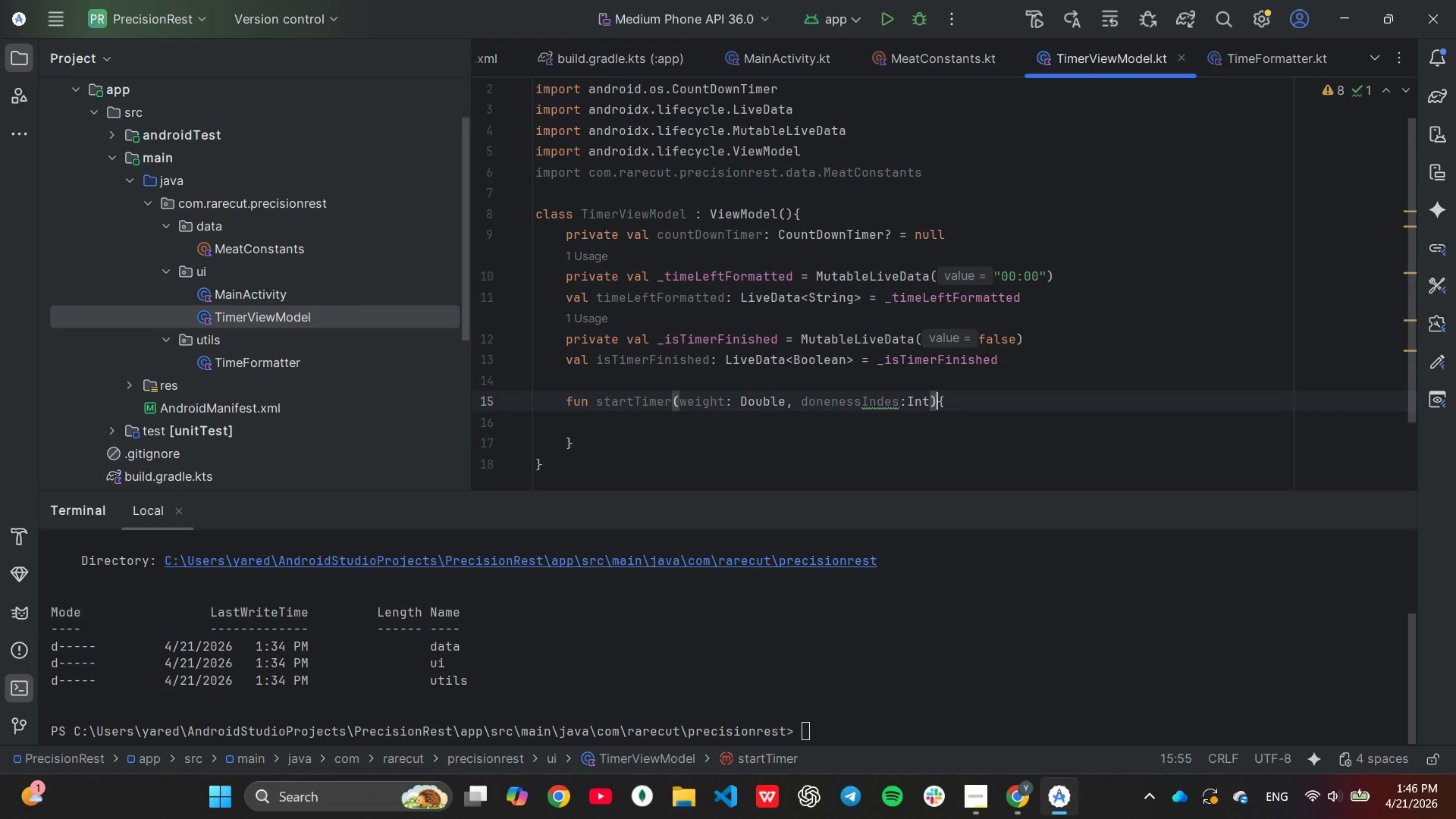 
hold_key(key=ArrowLeft, duration=0.66)
 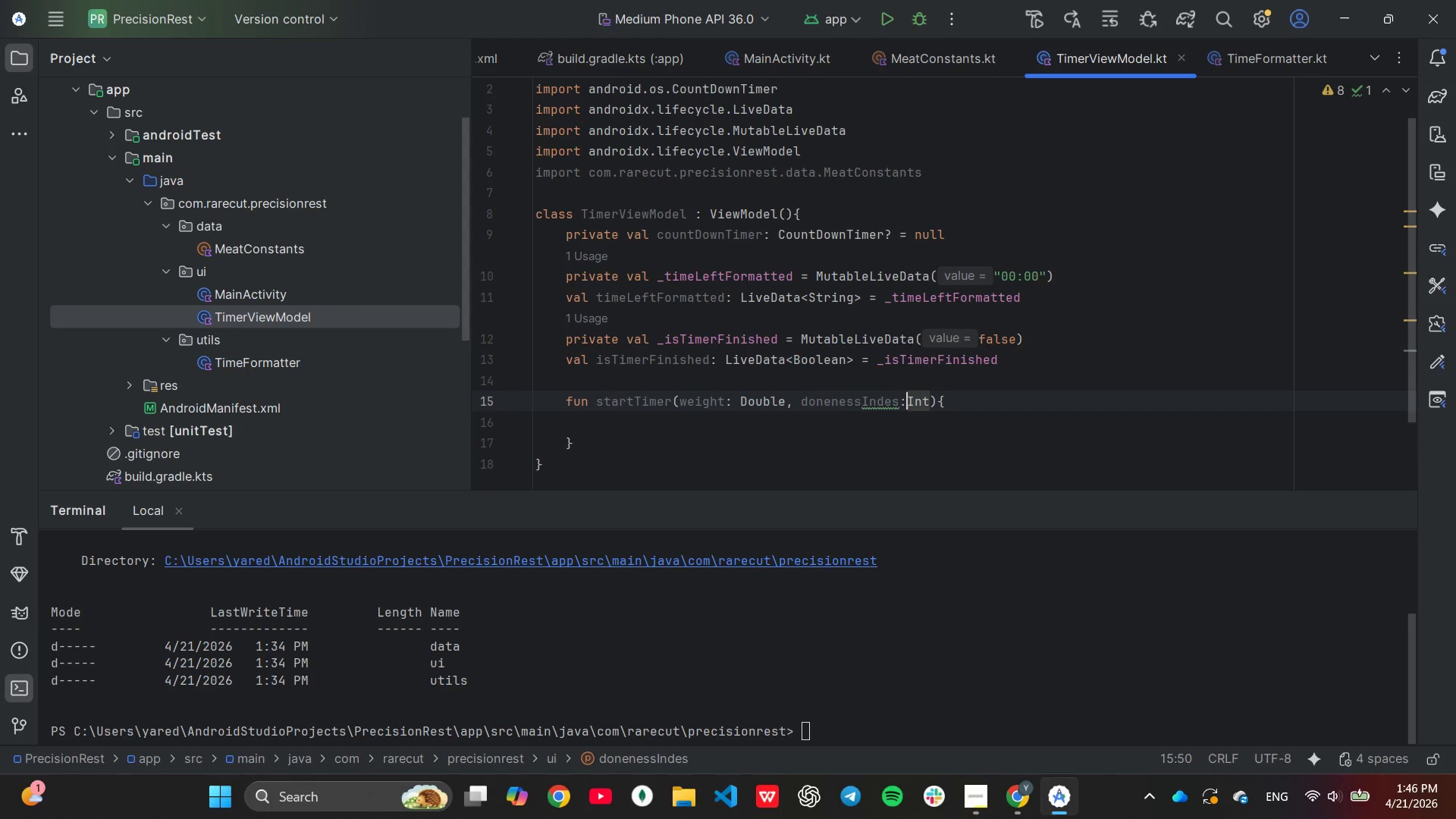 
key(ArrowLeft)
 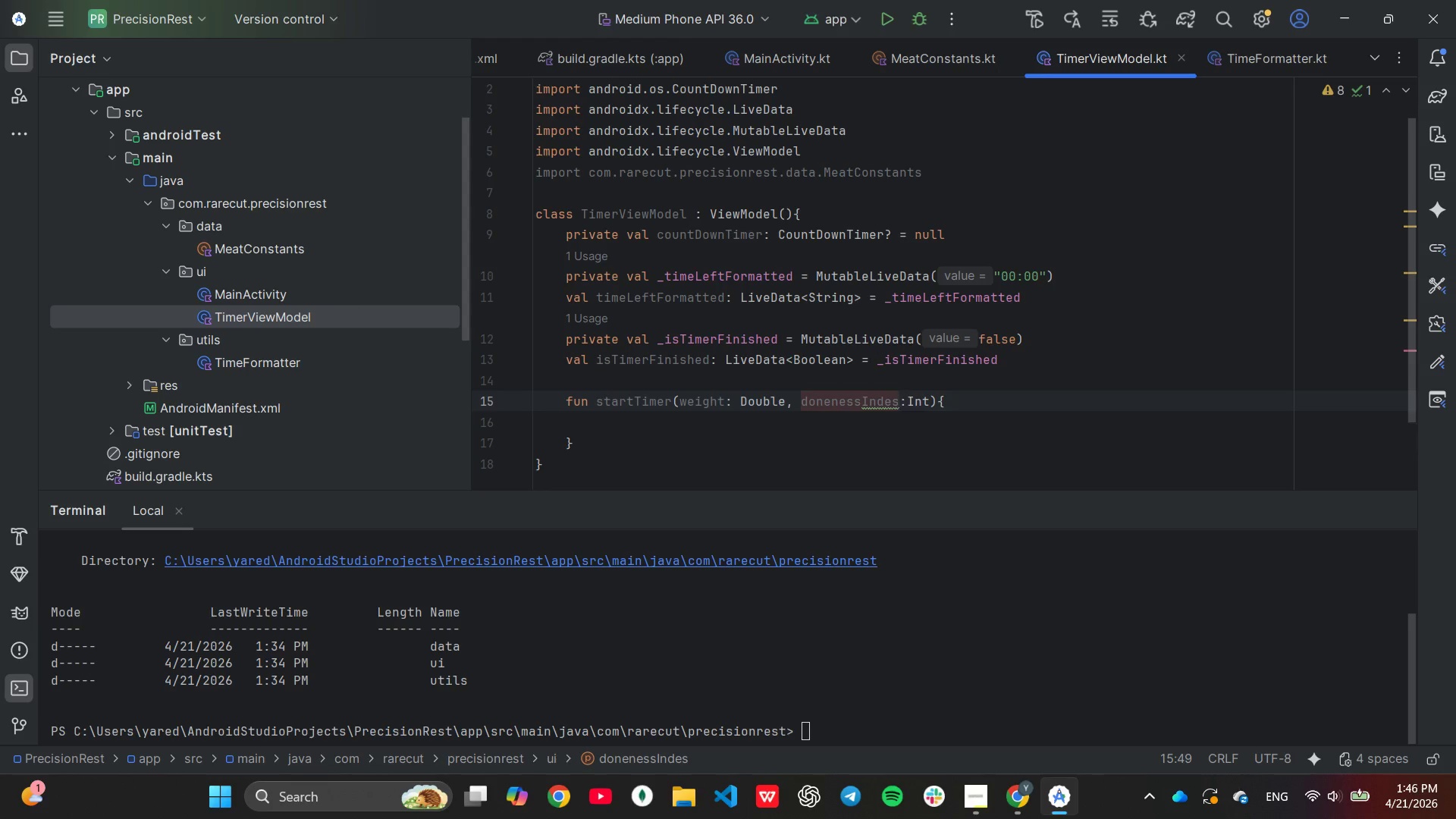 
key(Backspace)
 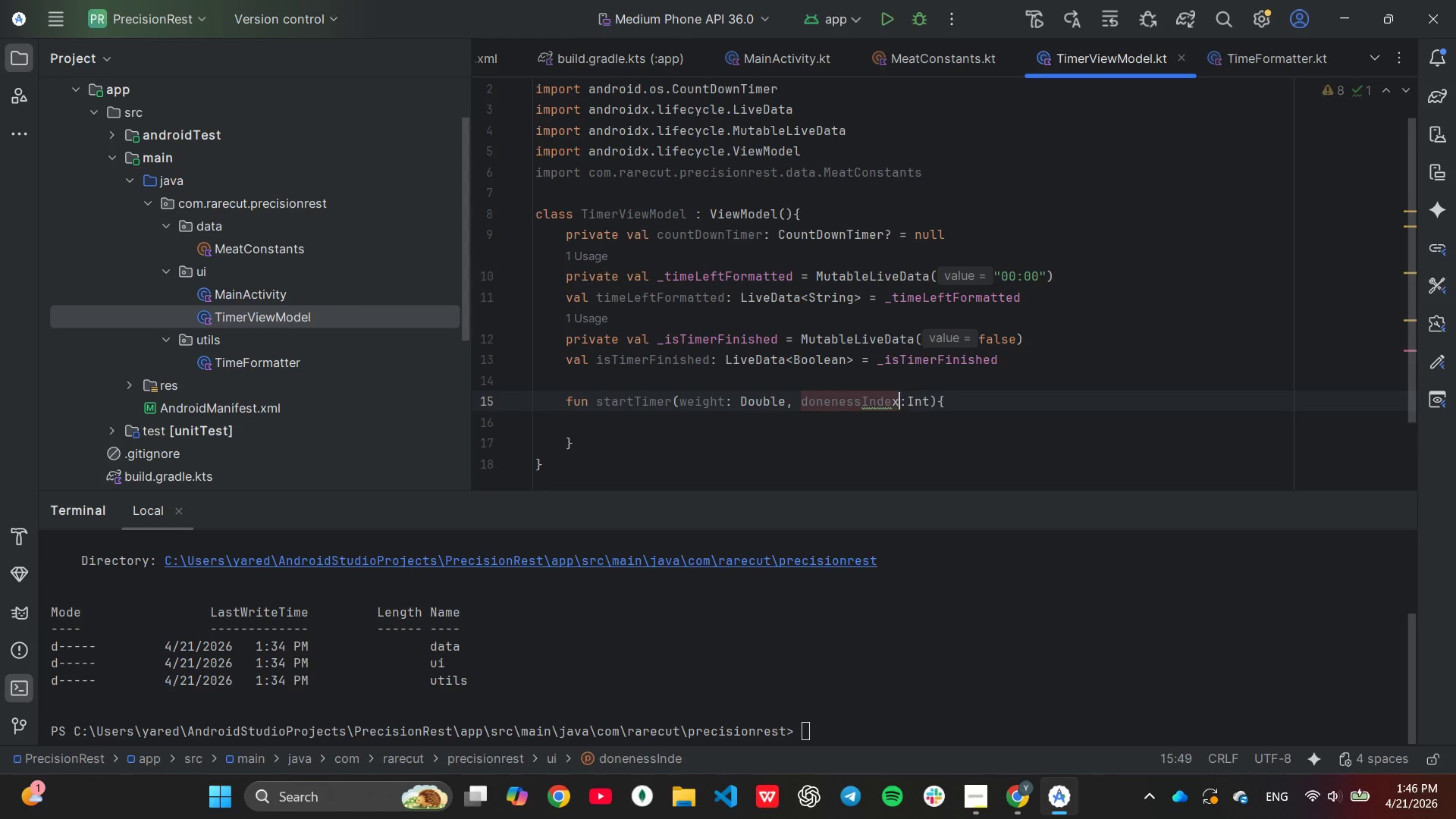 
key(X)
 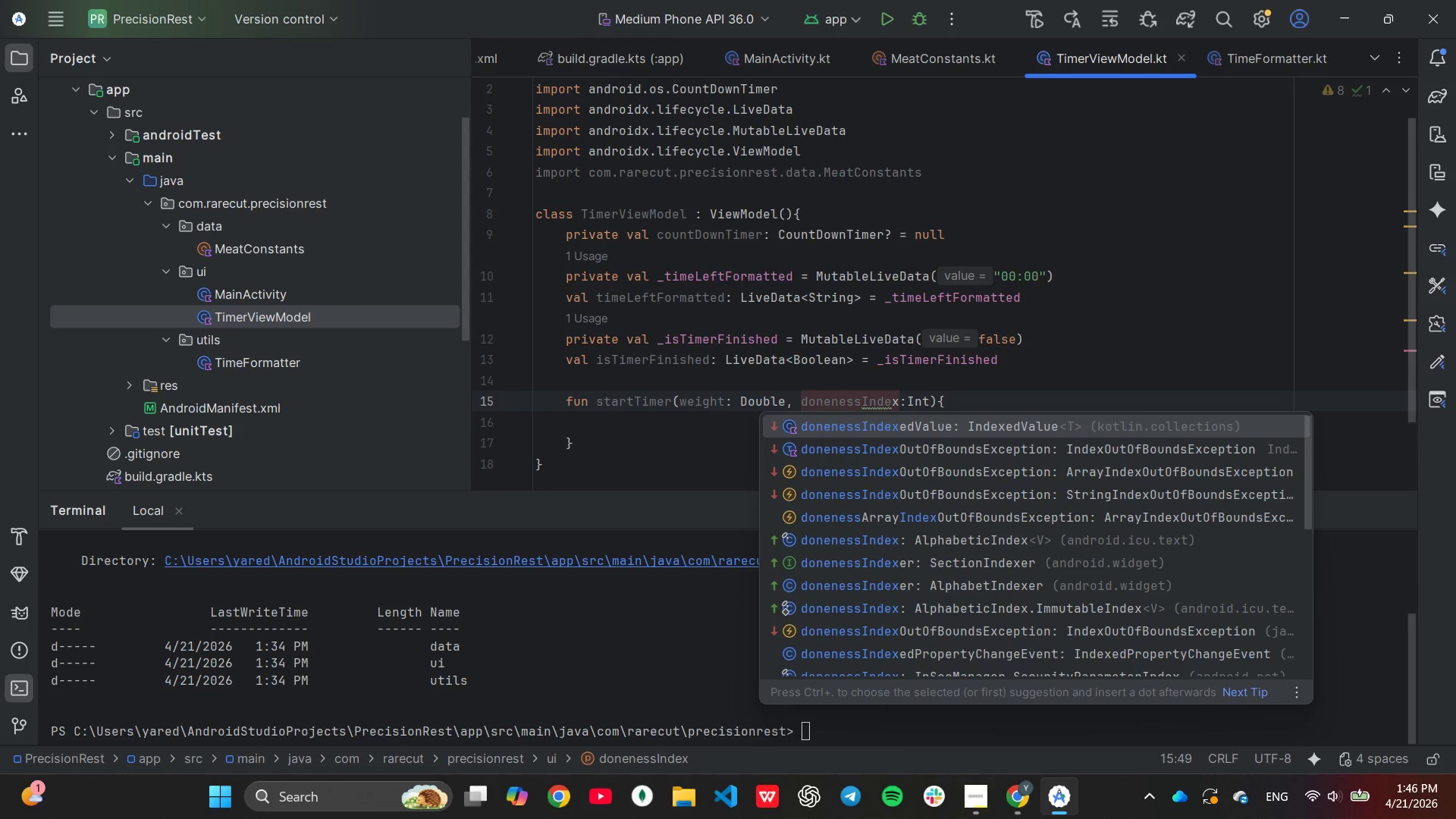 
key(End)
 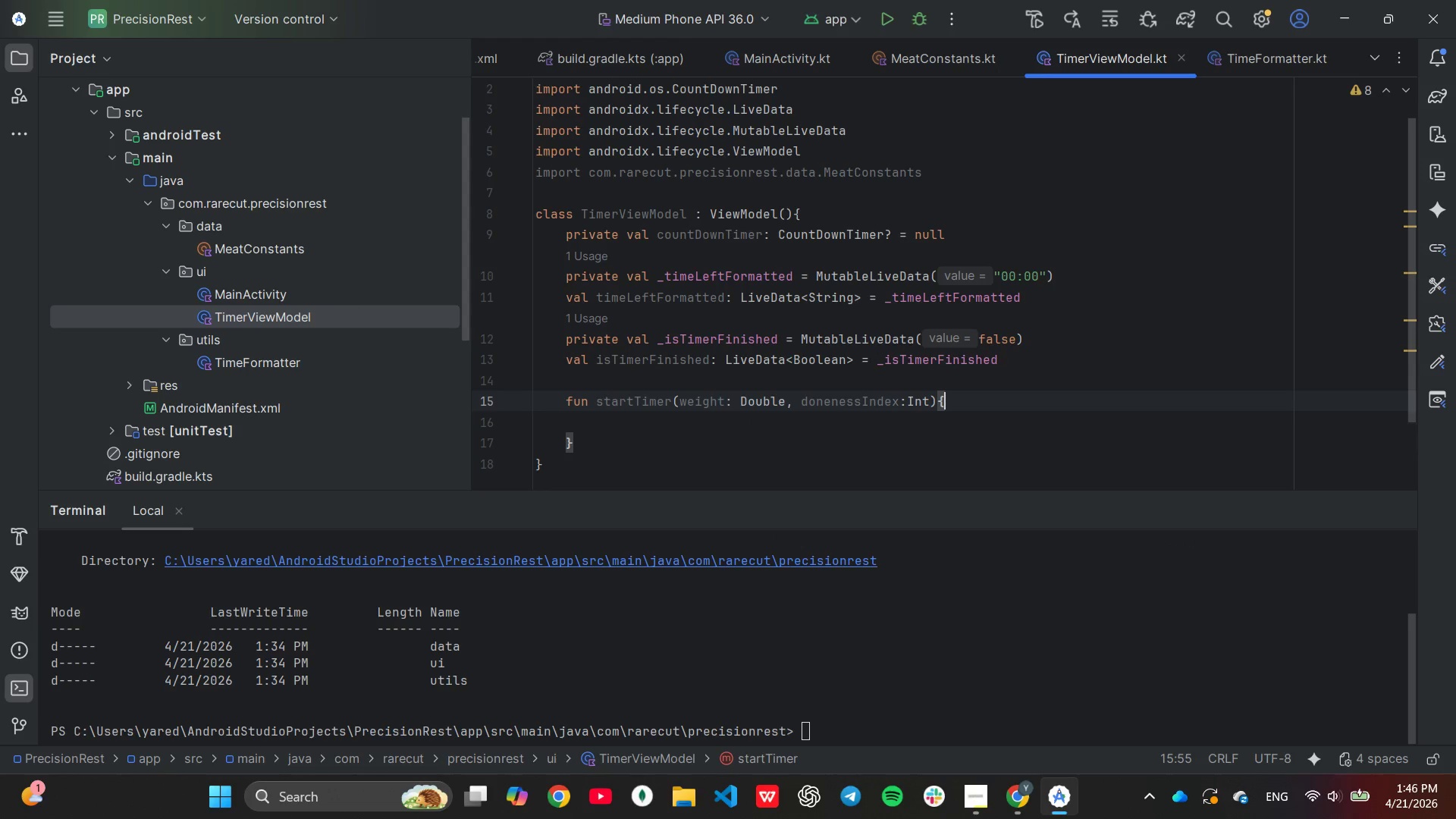 
key(ArrowDown)
 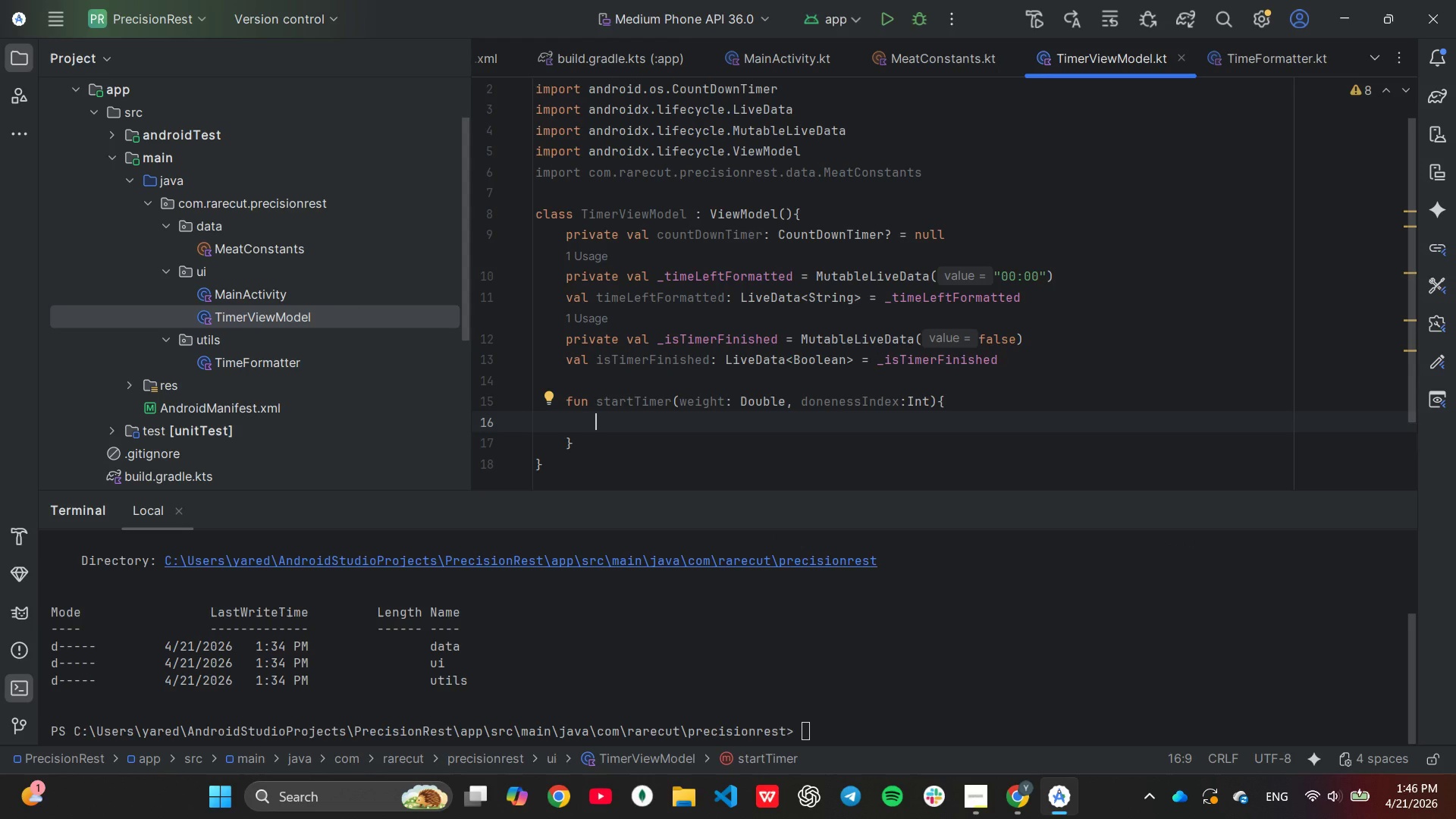 
wait(10.61)
 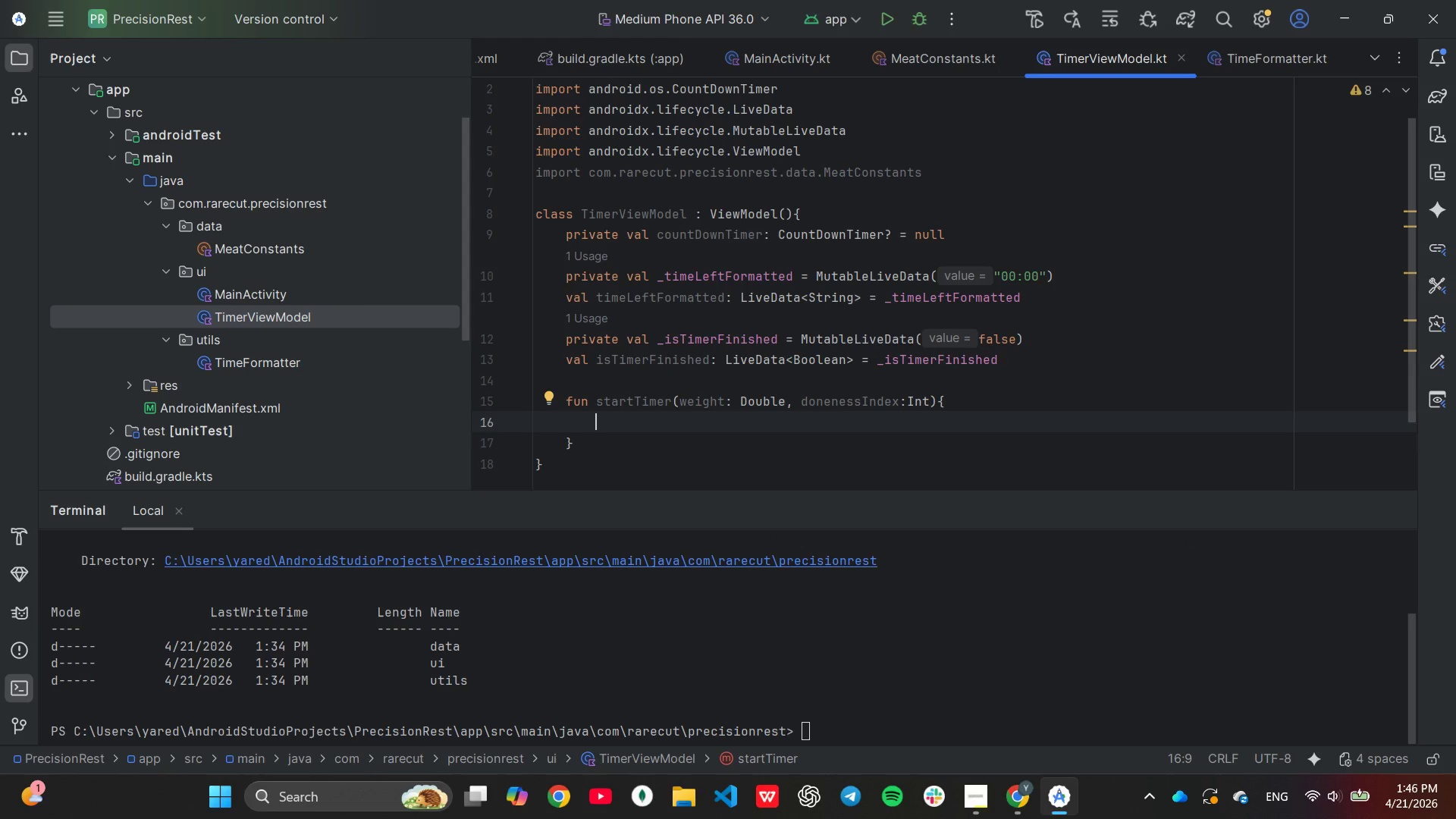 
type(//calculation)
 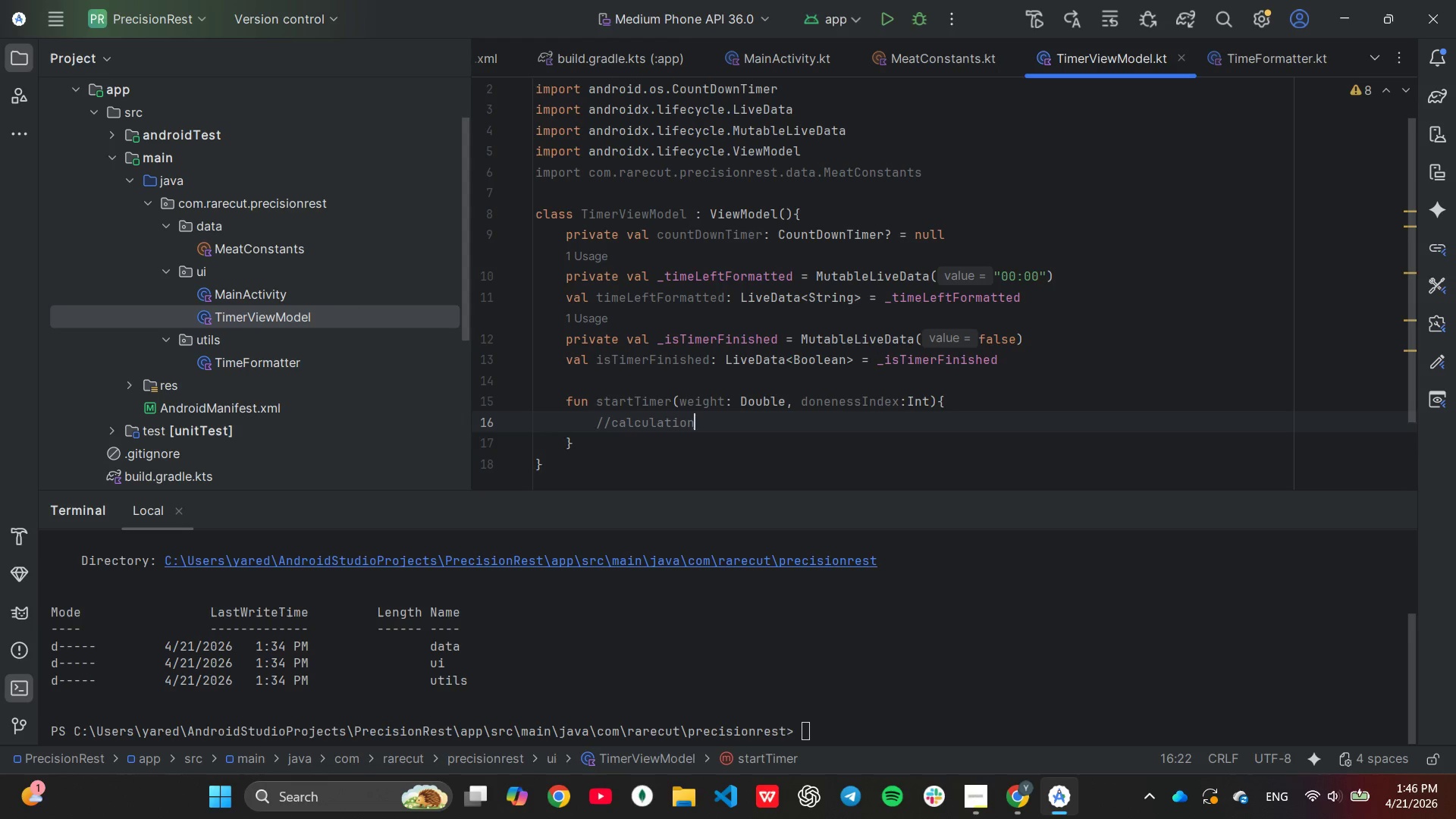 
key(Enter)
 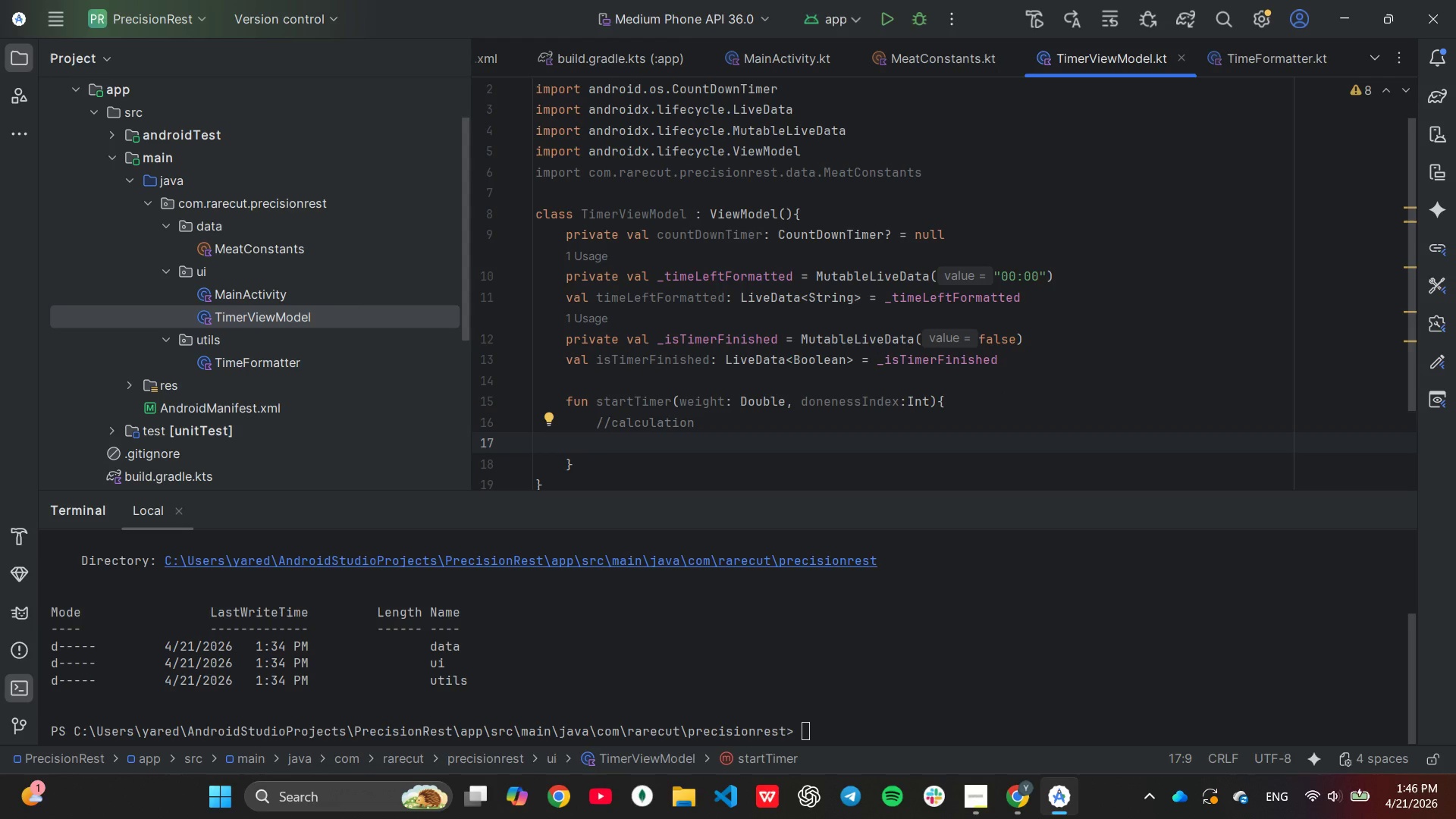 
type(val totalMinutes = 9)
key(Backspace)
type((we)
 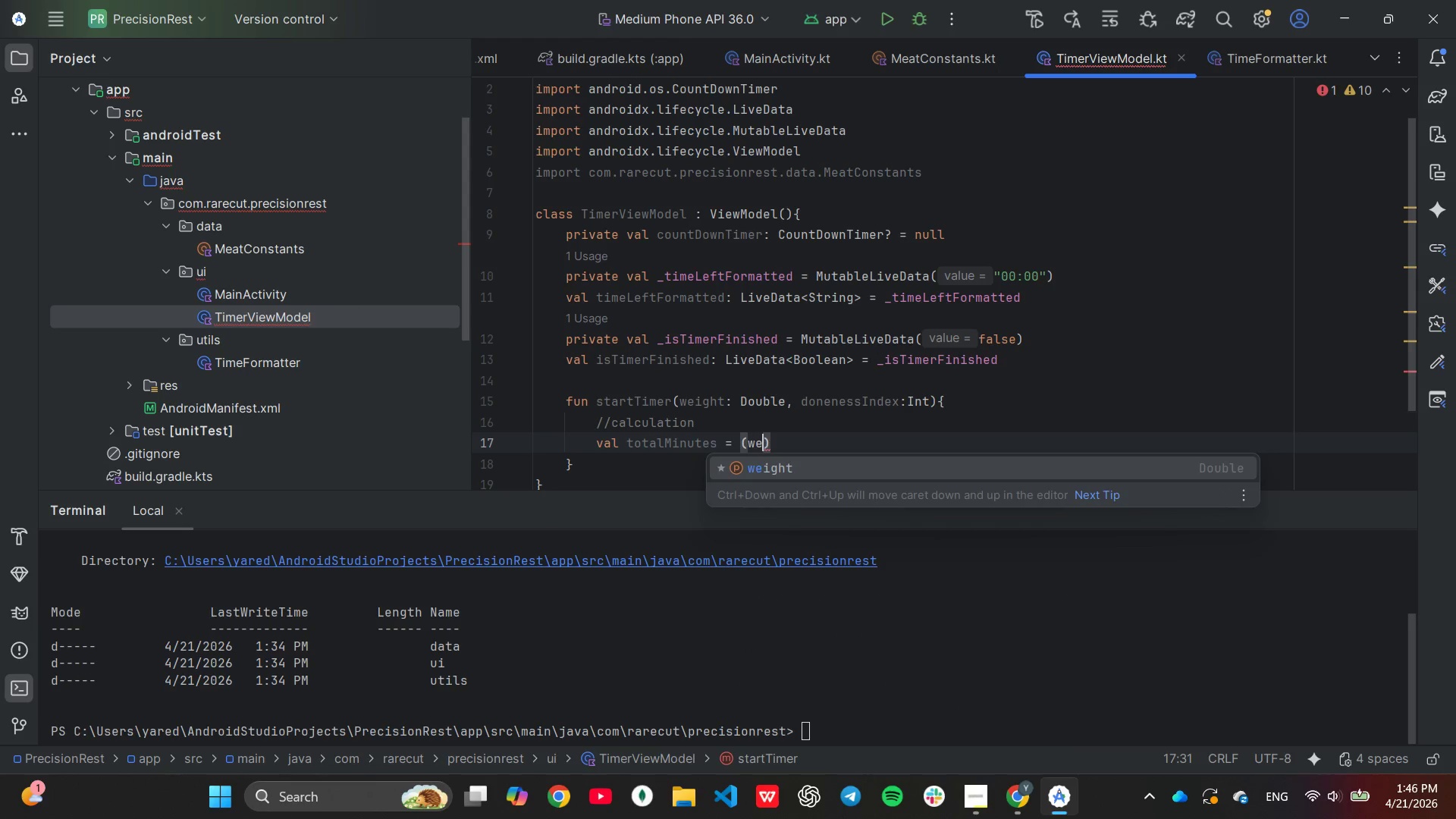 
key(Enter)
 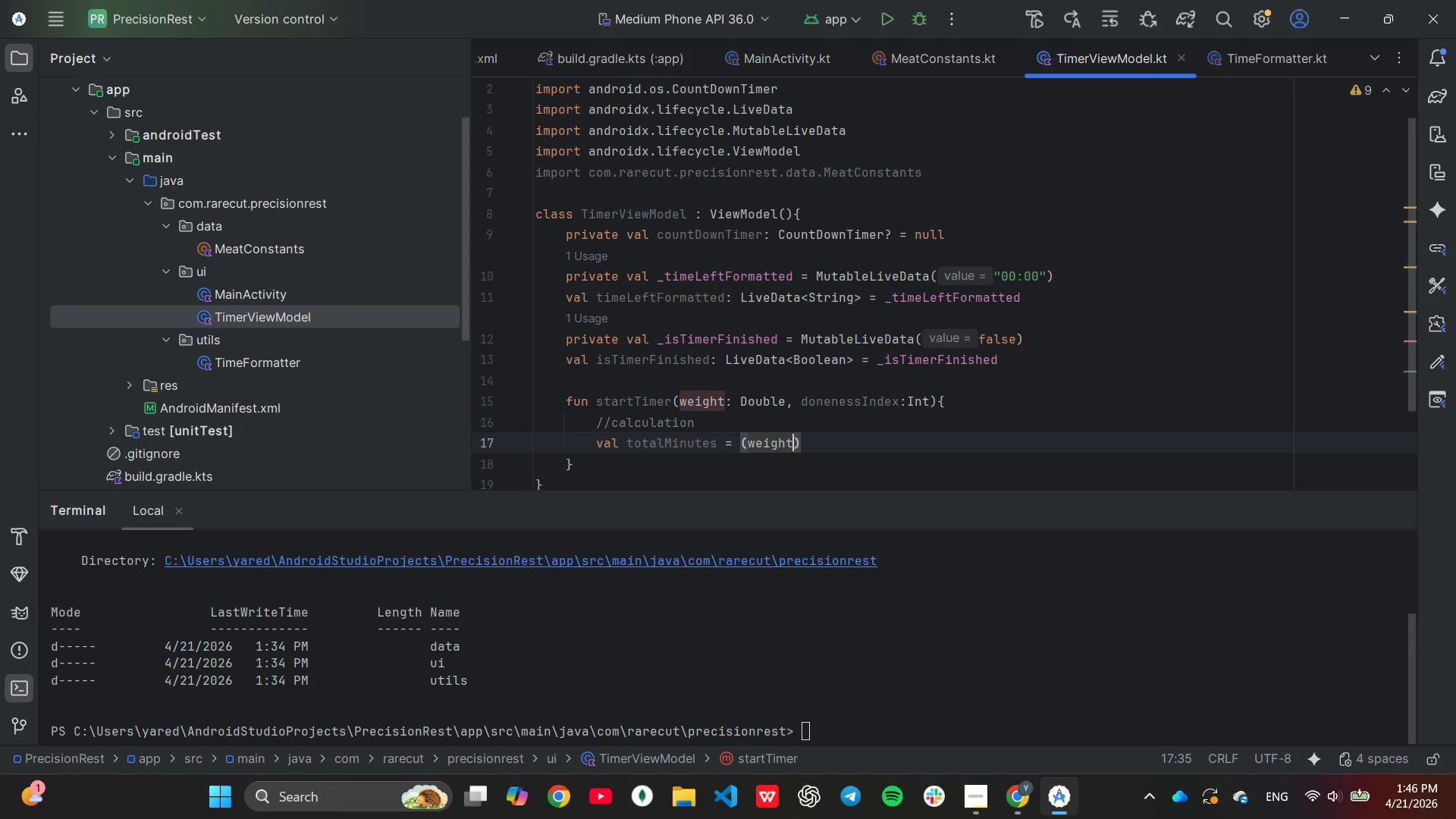 
type(*1.5)
 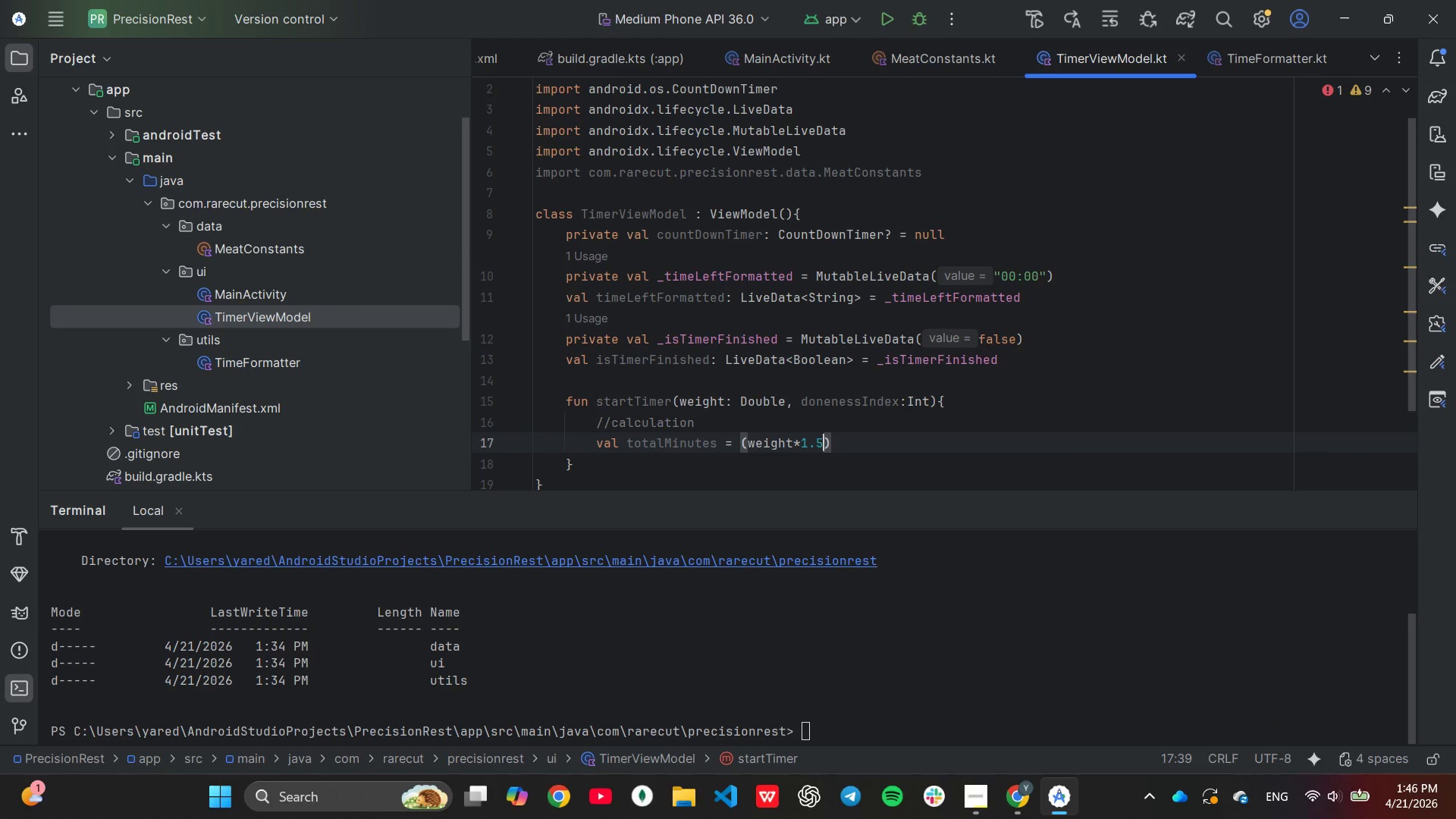 
key(ArrowRight)
 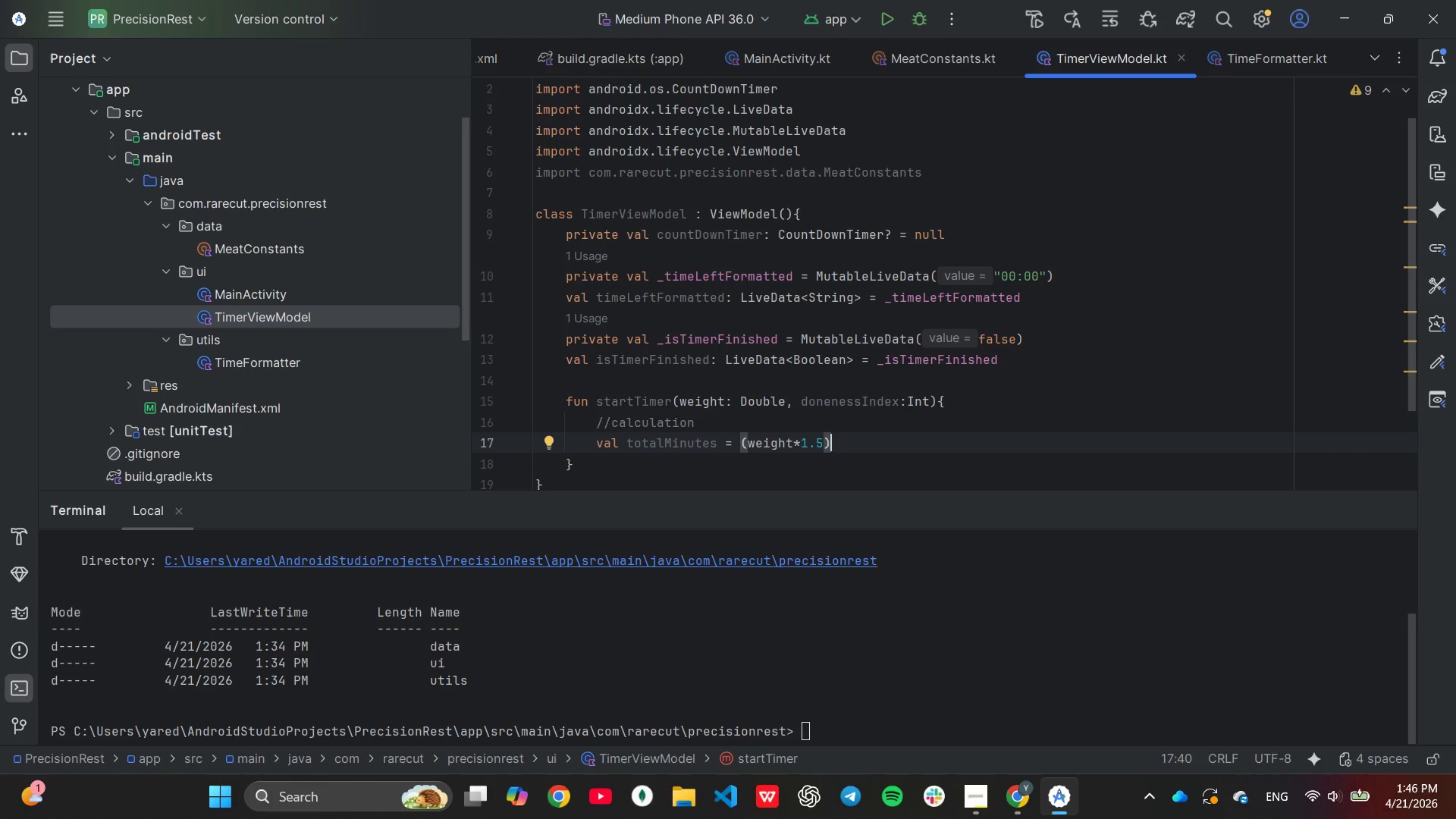 
key(Space)
 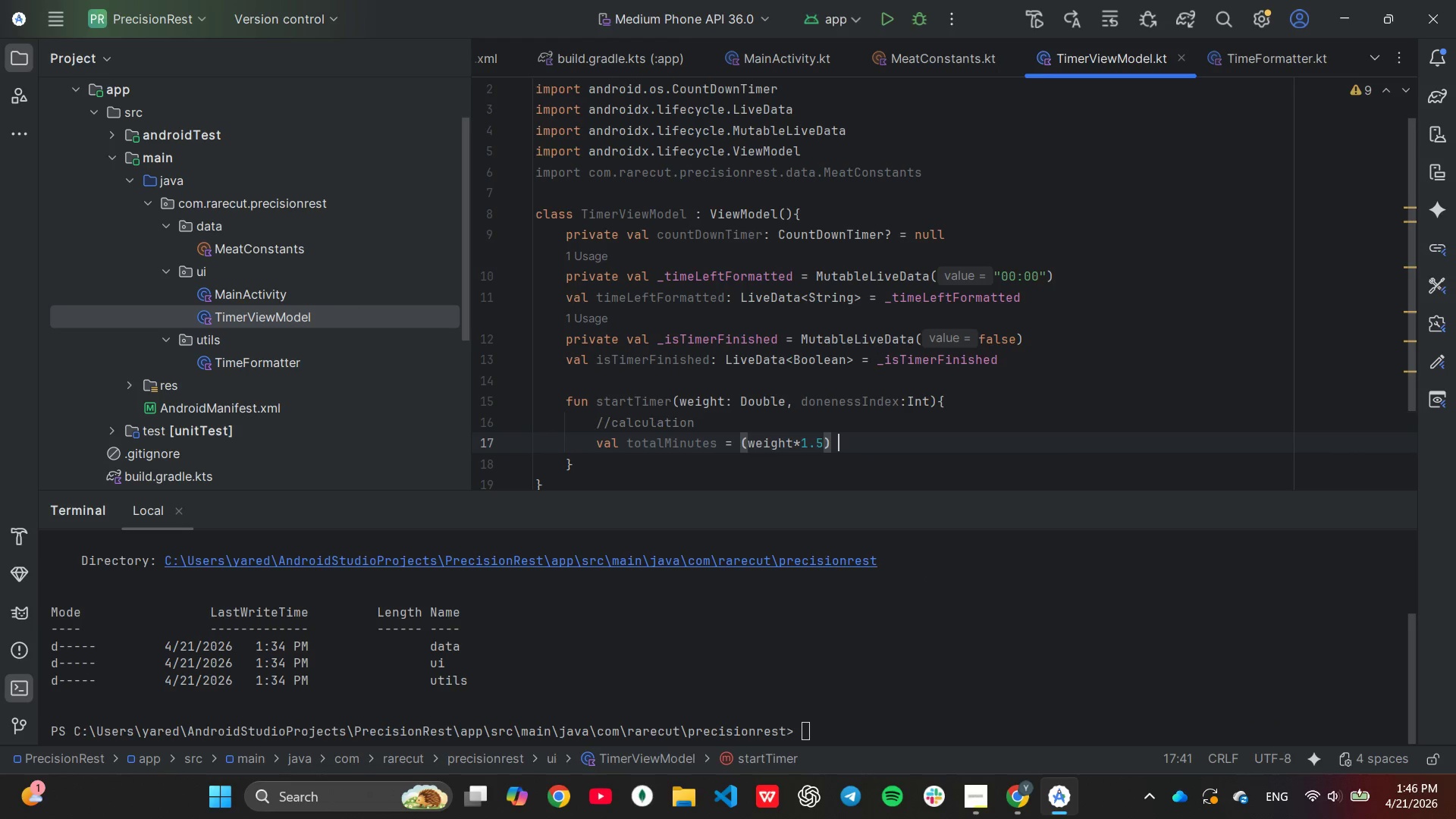 
key(Shift+Equal)
 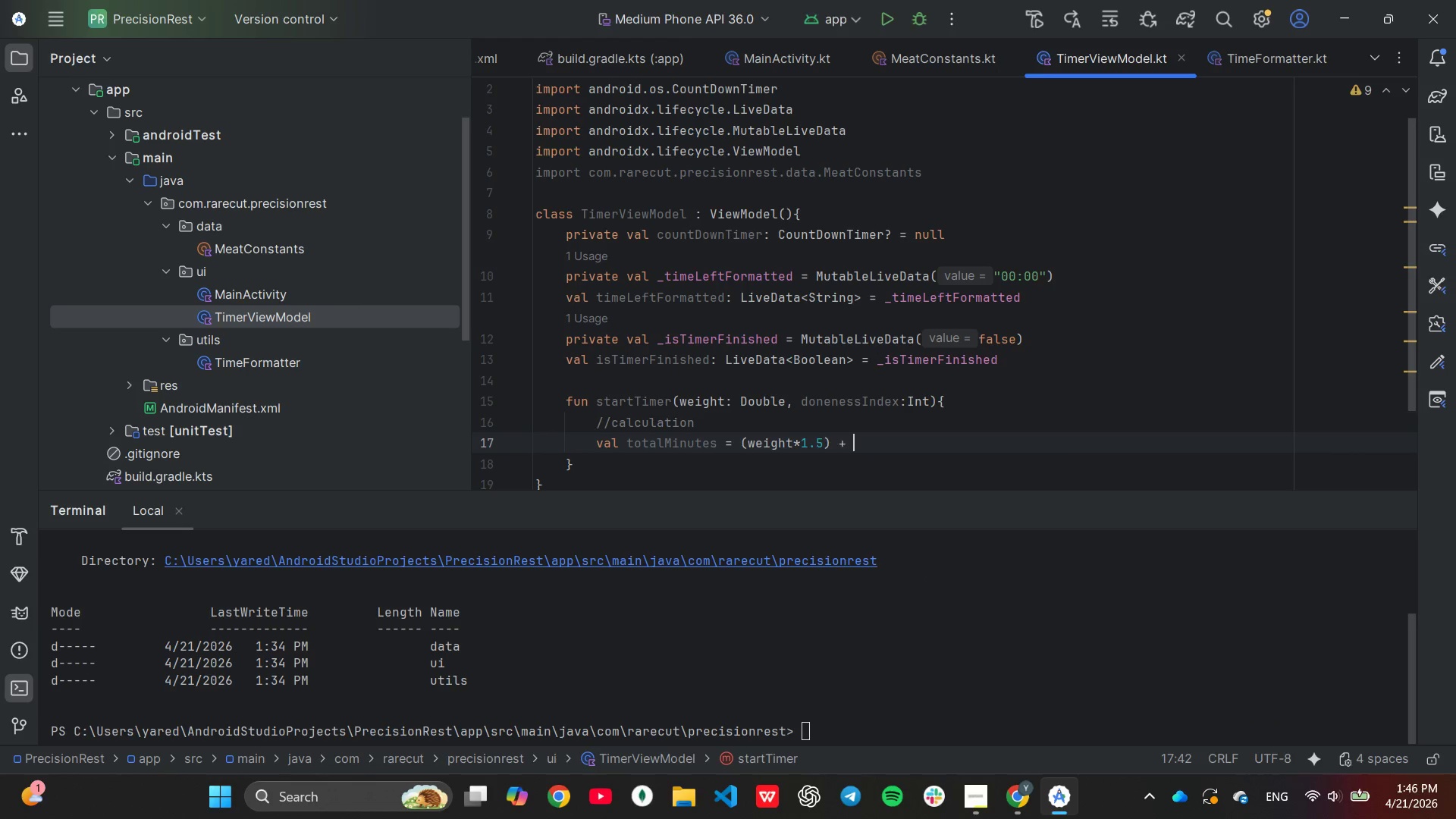 
key(Space)
 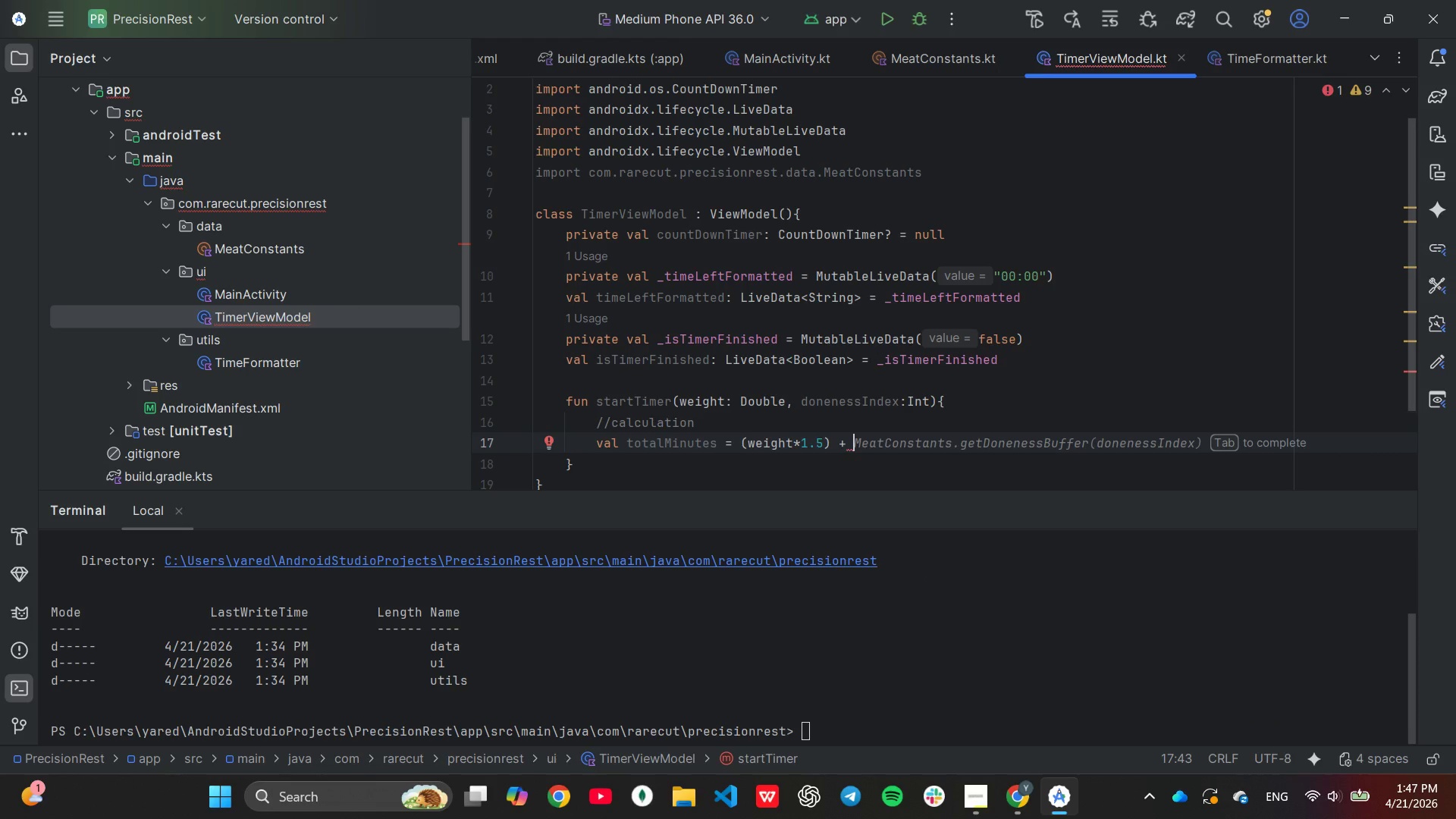 
key(Tab)
 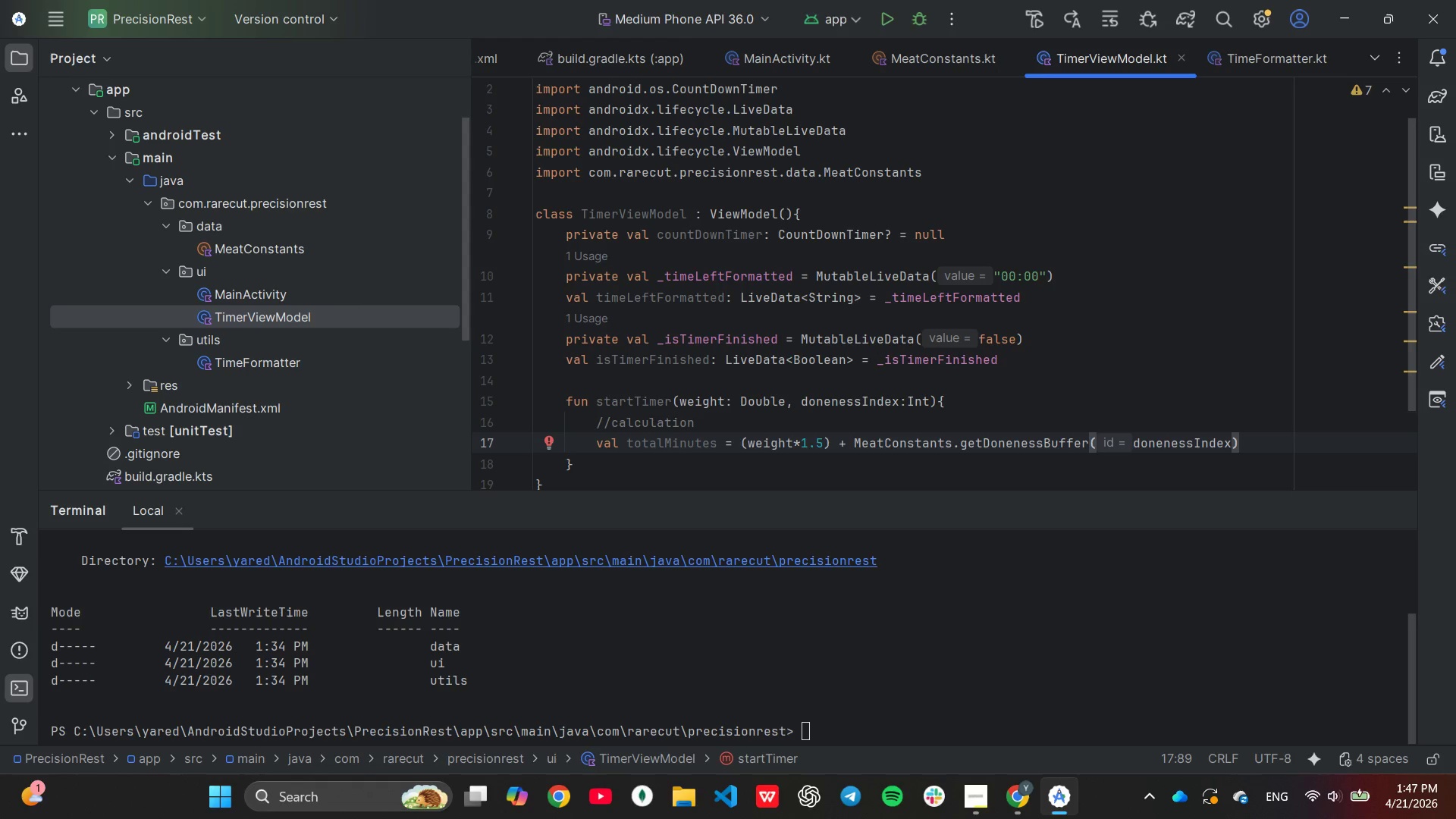 
wait(9.92)
 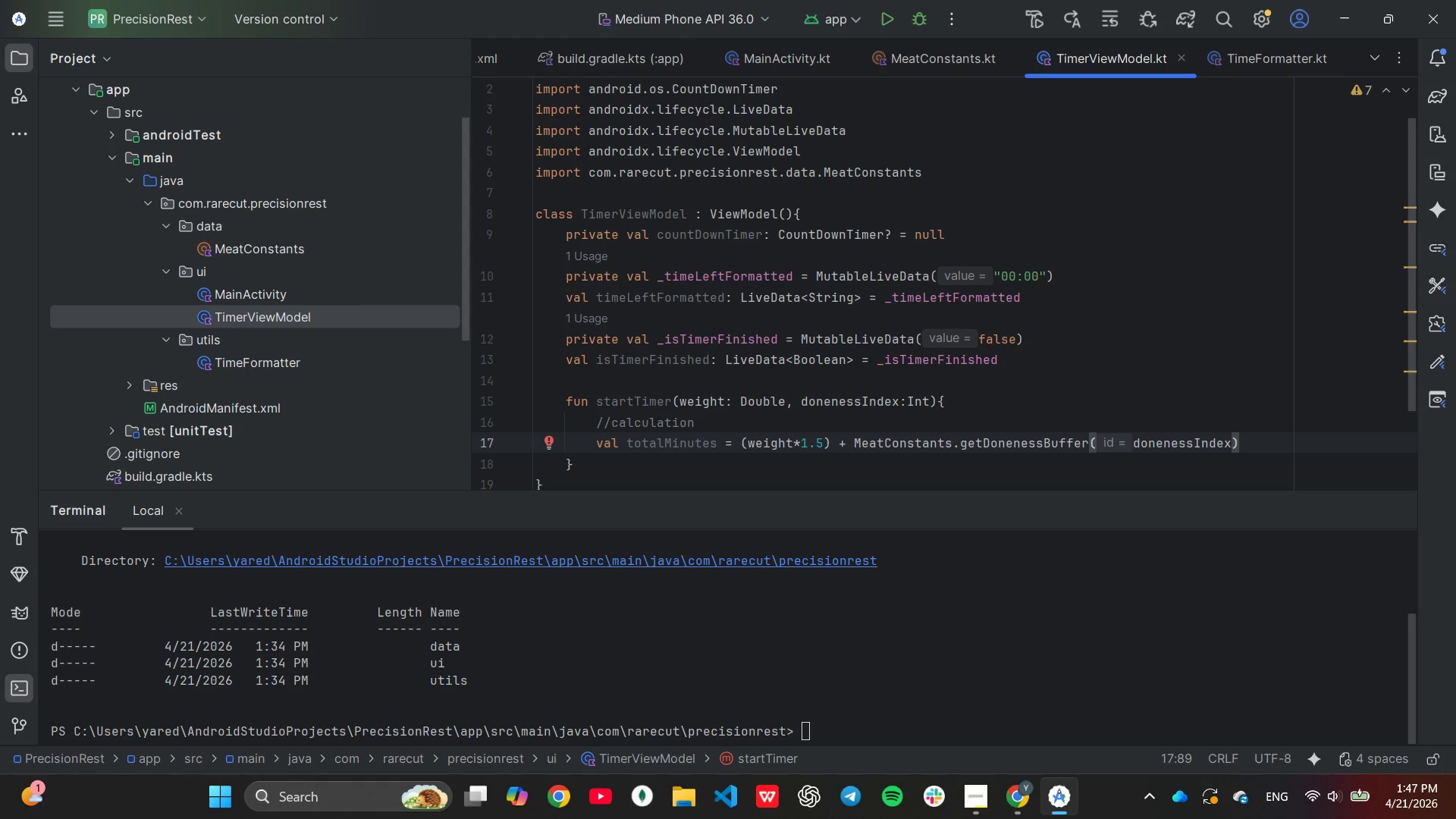 
key(Enter)
 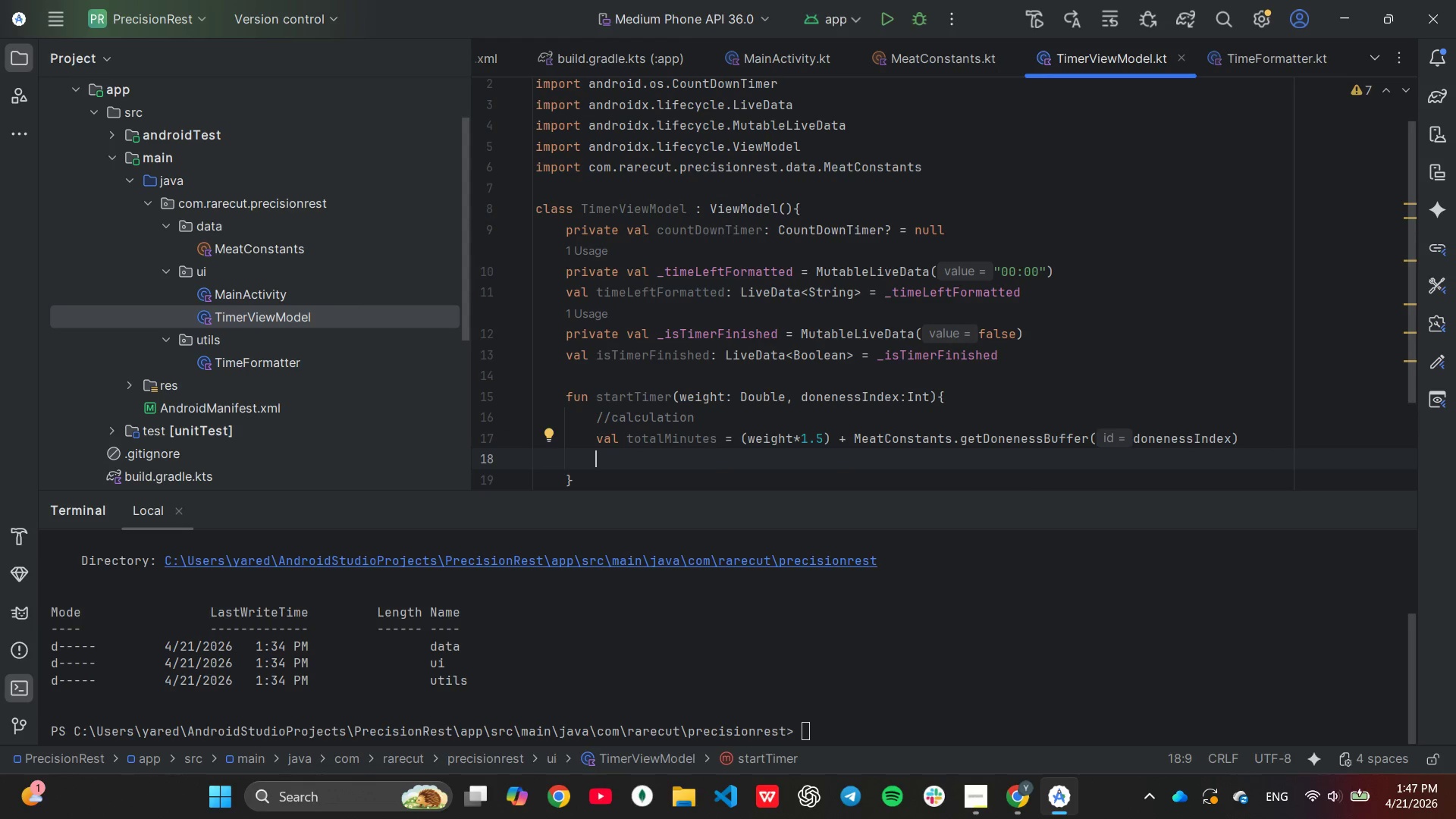 
type(val totalMillis = (tot)
 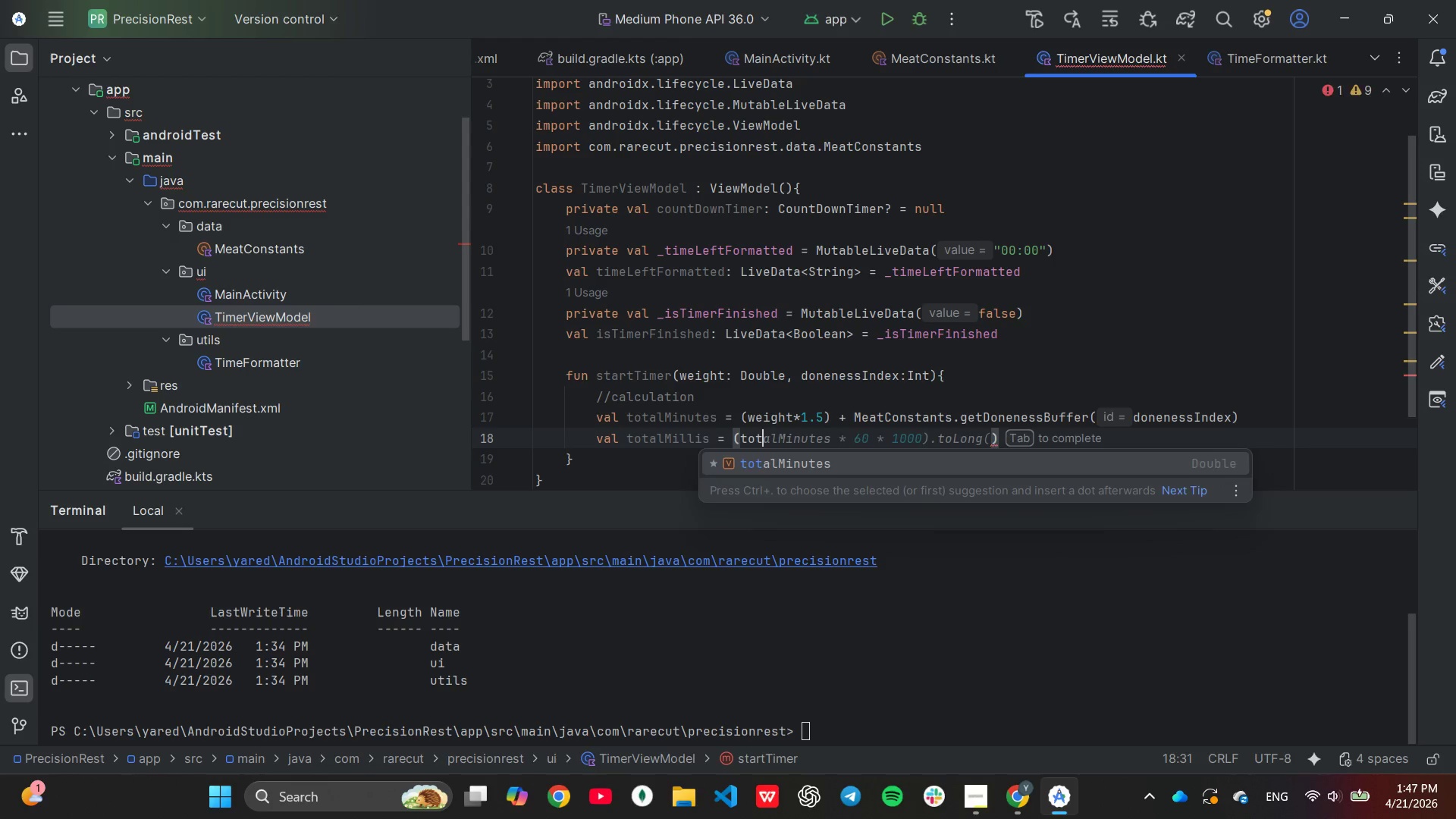 
key(Enter)
 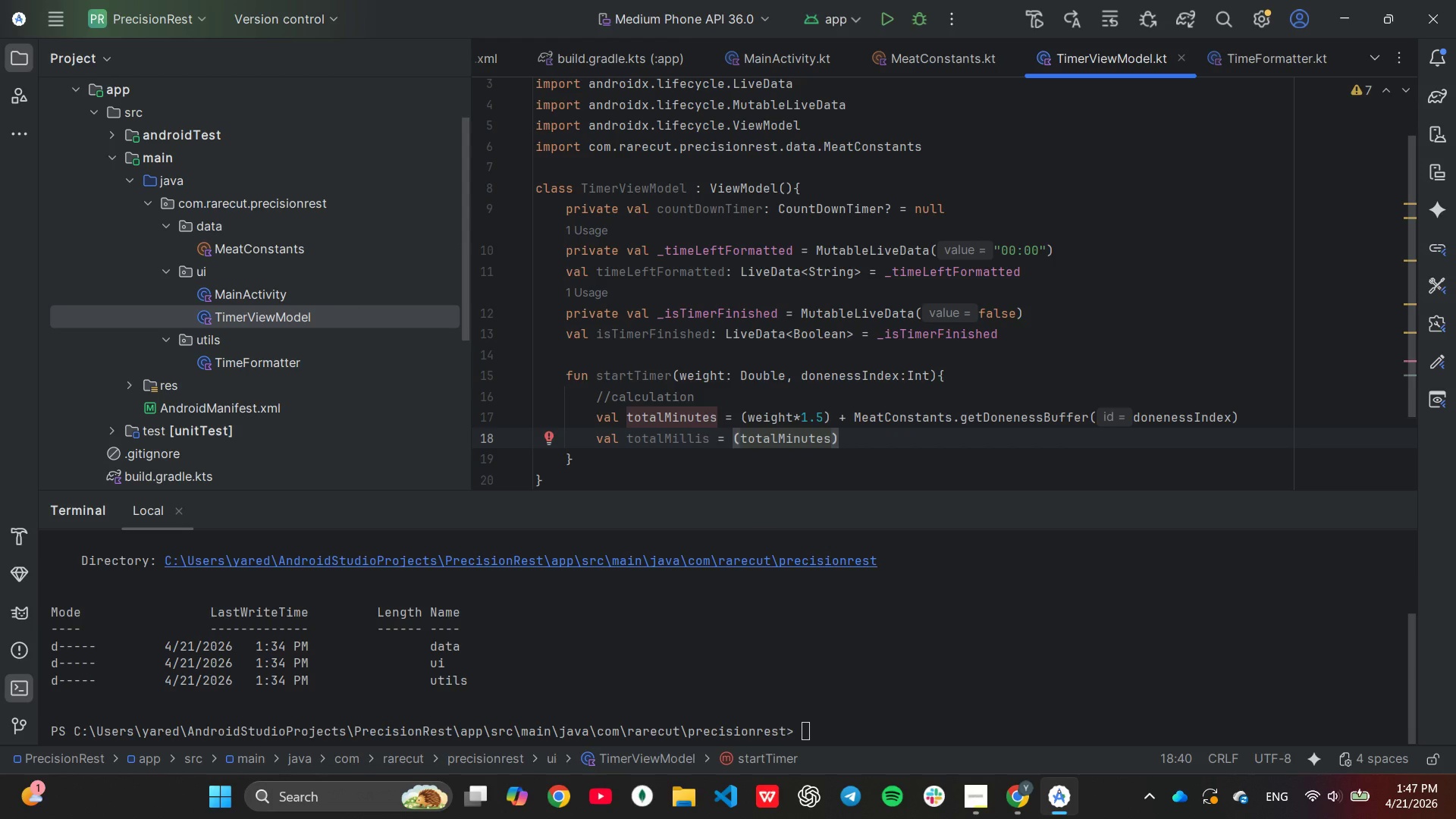 
key(Shift+8)
 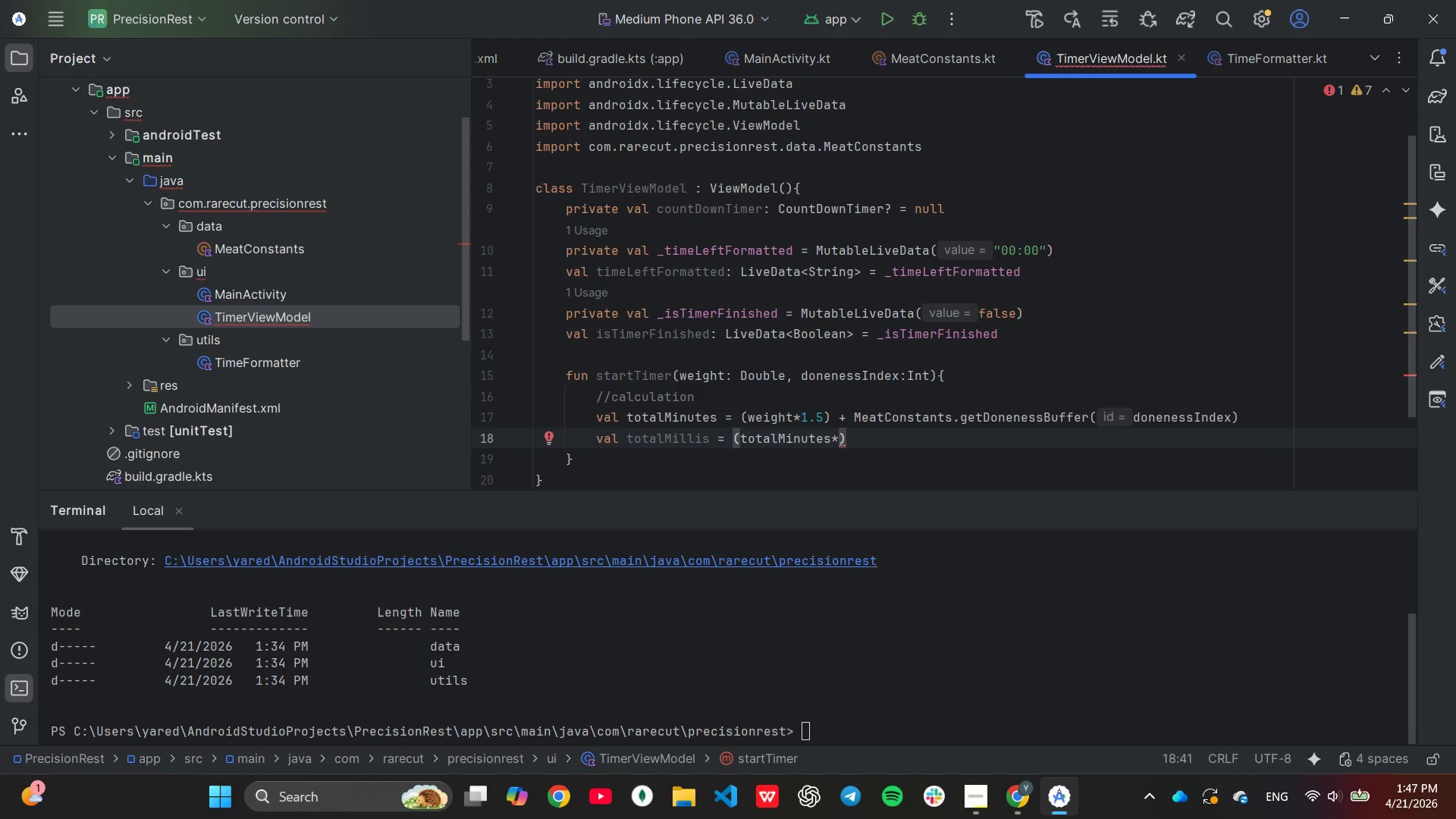 
type(60)
 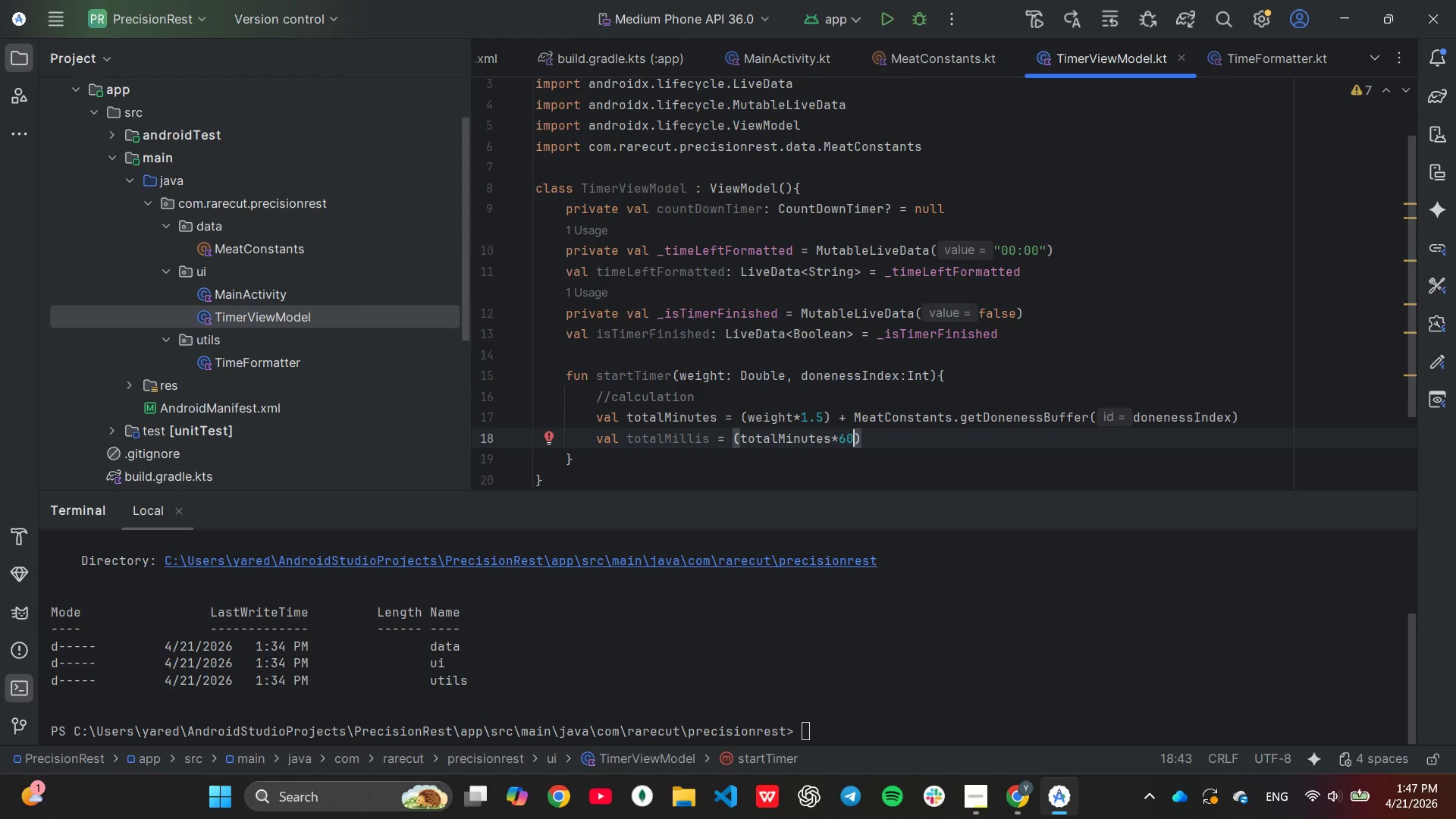 
type(*1000)
 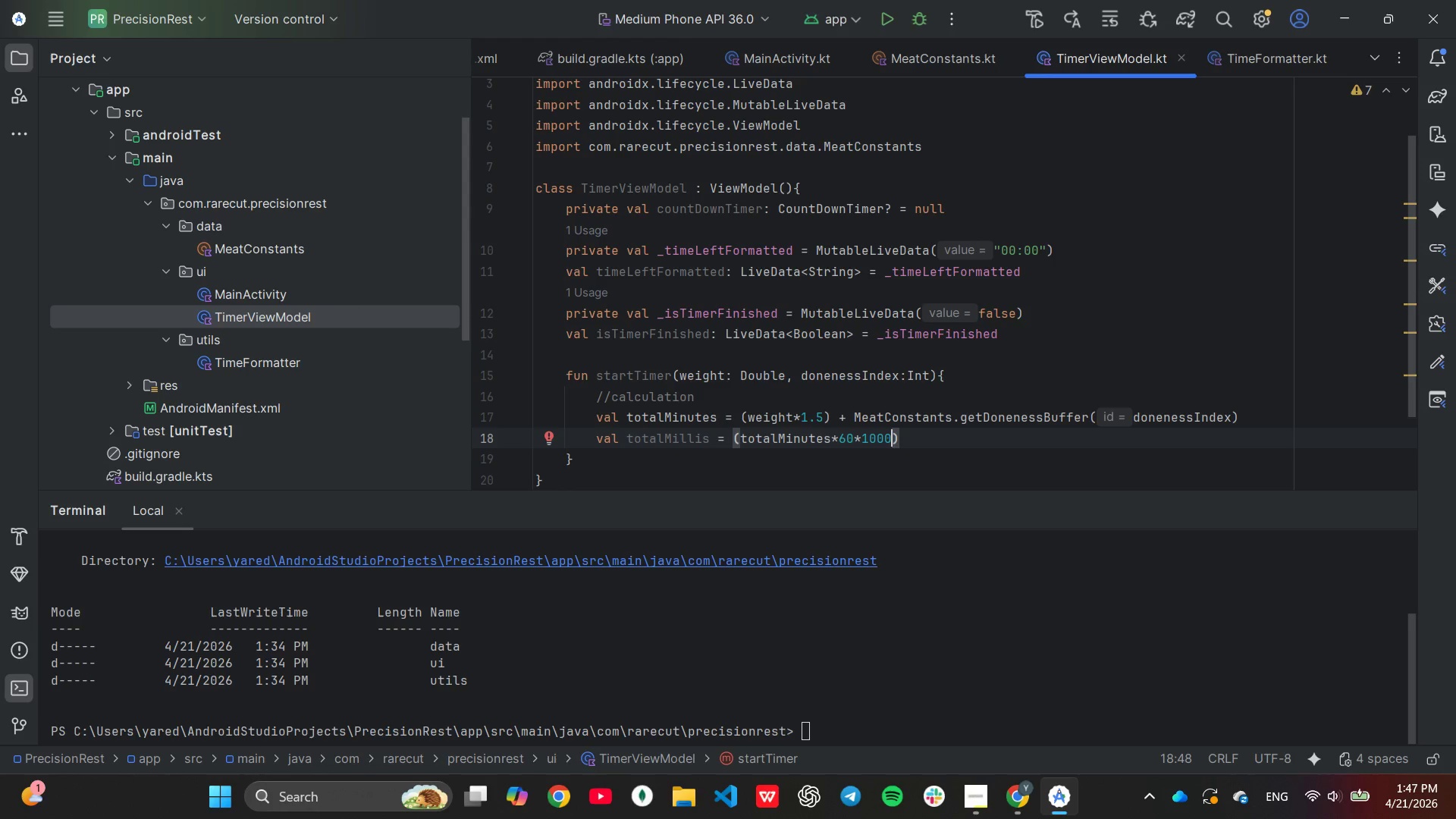 
key(ArrowRight)
 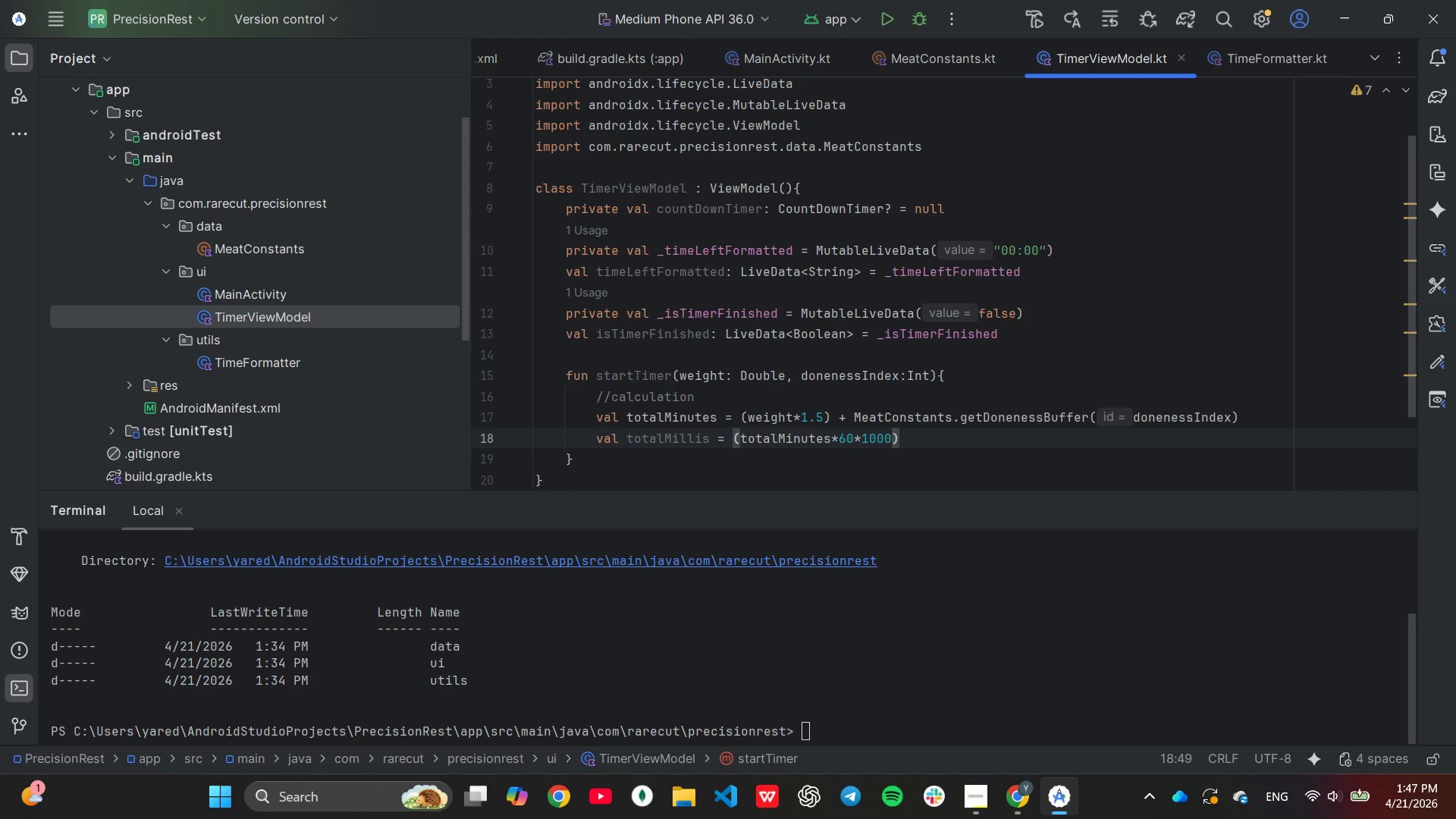 
type(.toL)
key(Tab)
 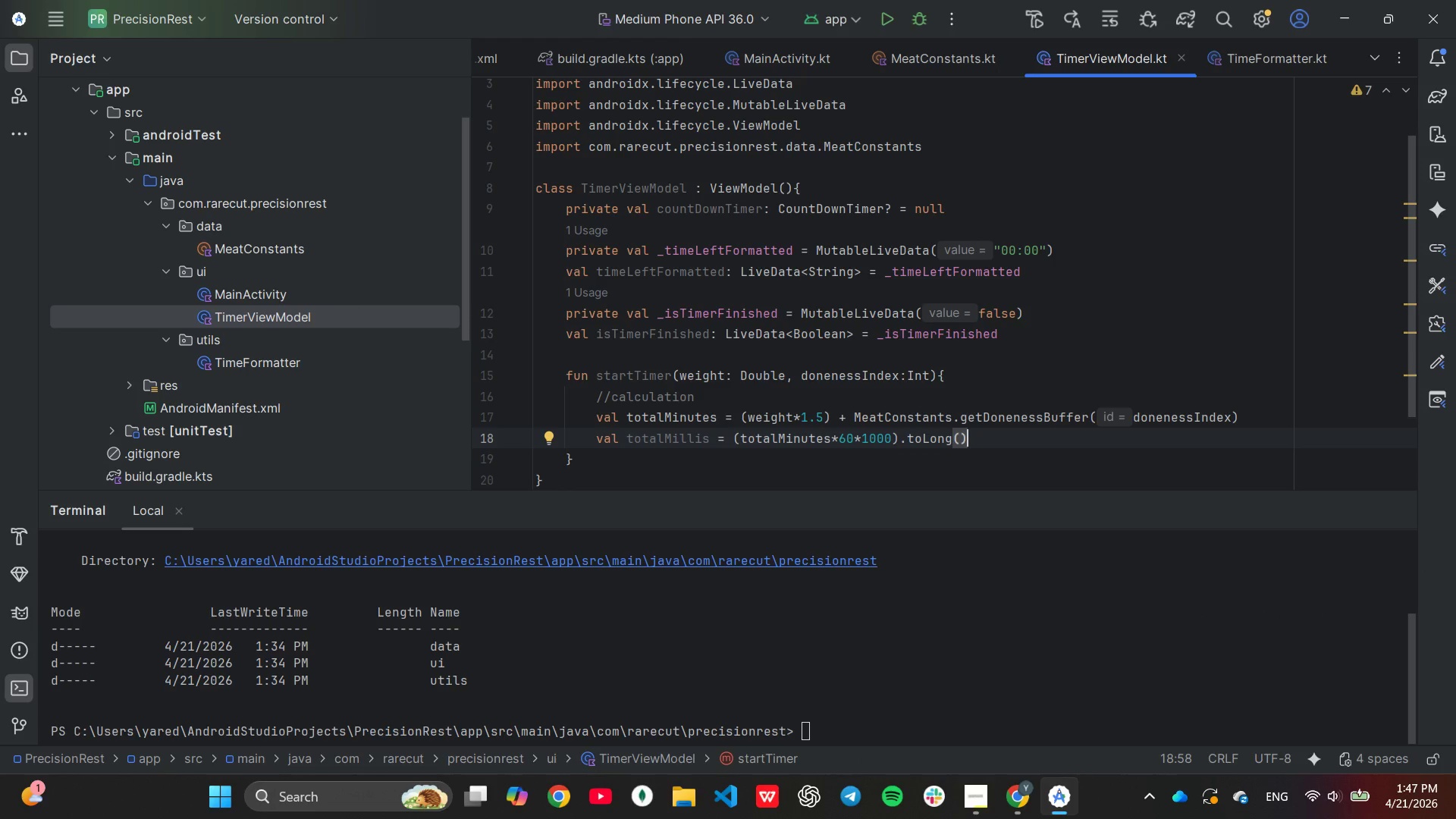 
key(Enter)
 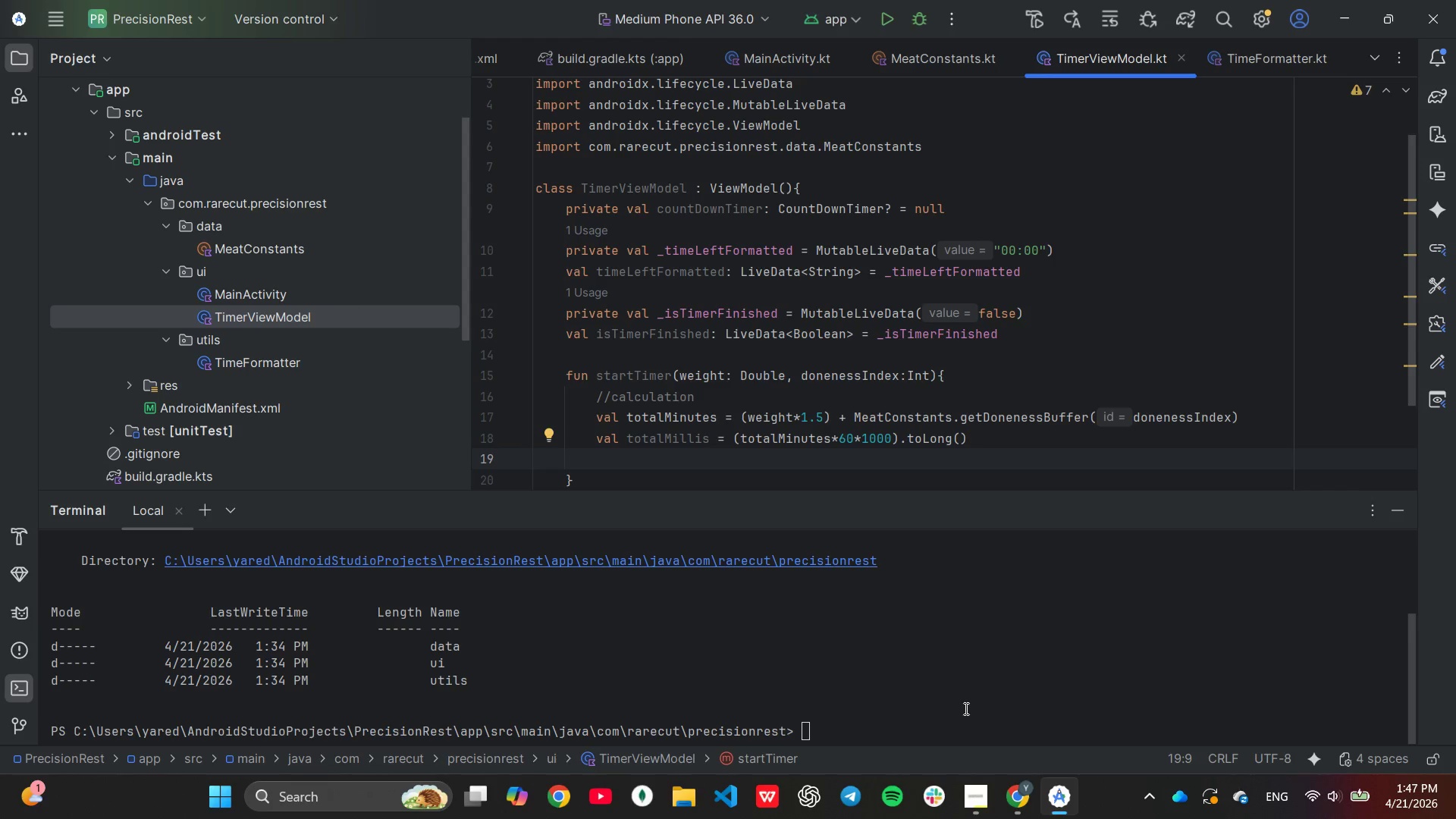 
left_click([974, 793])